 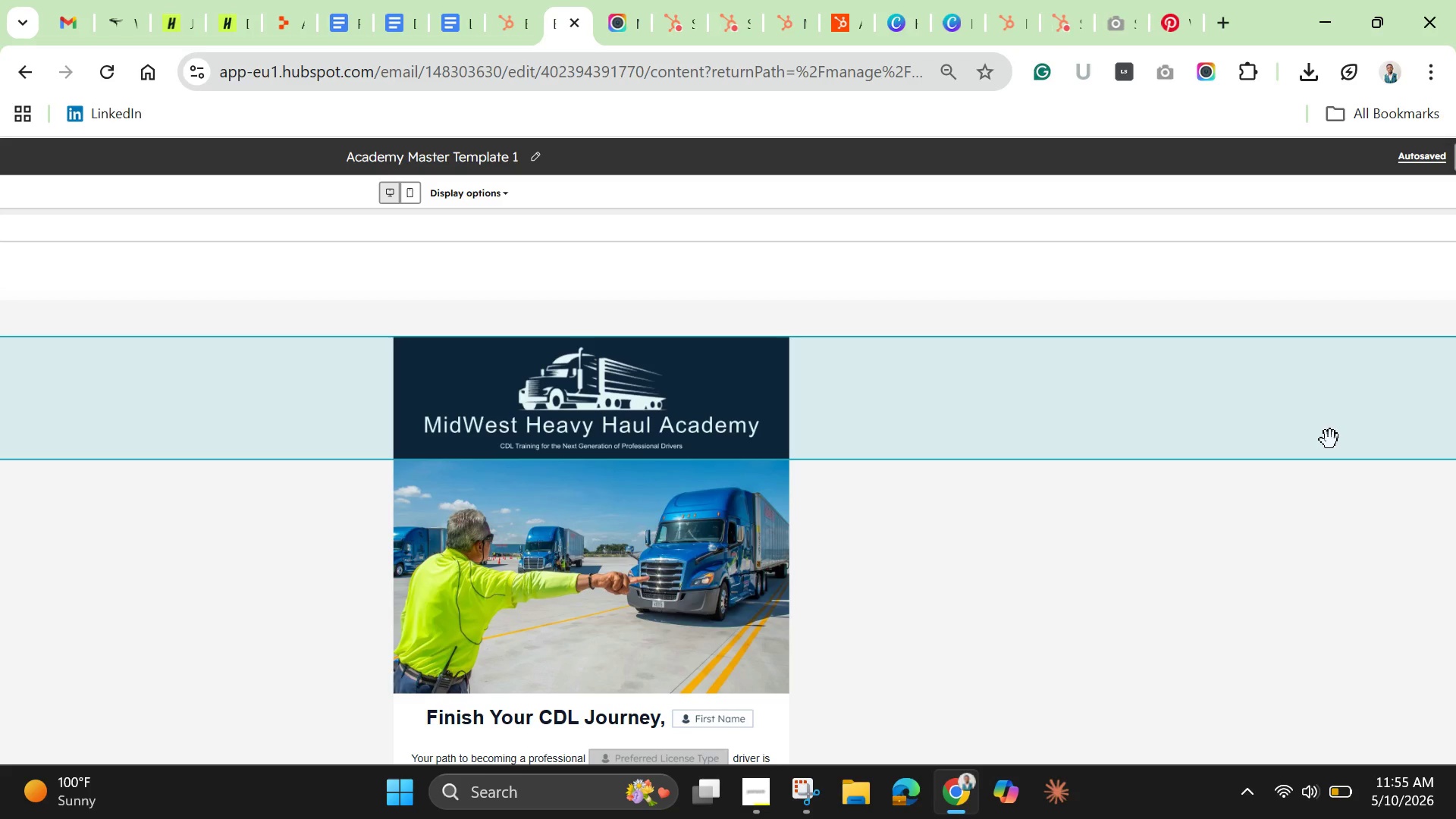 
left_click([1203, 77])
 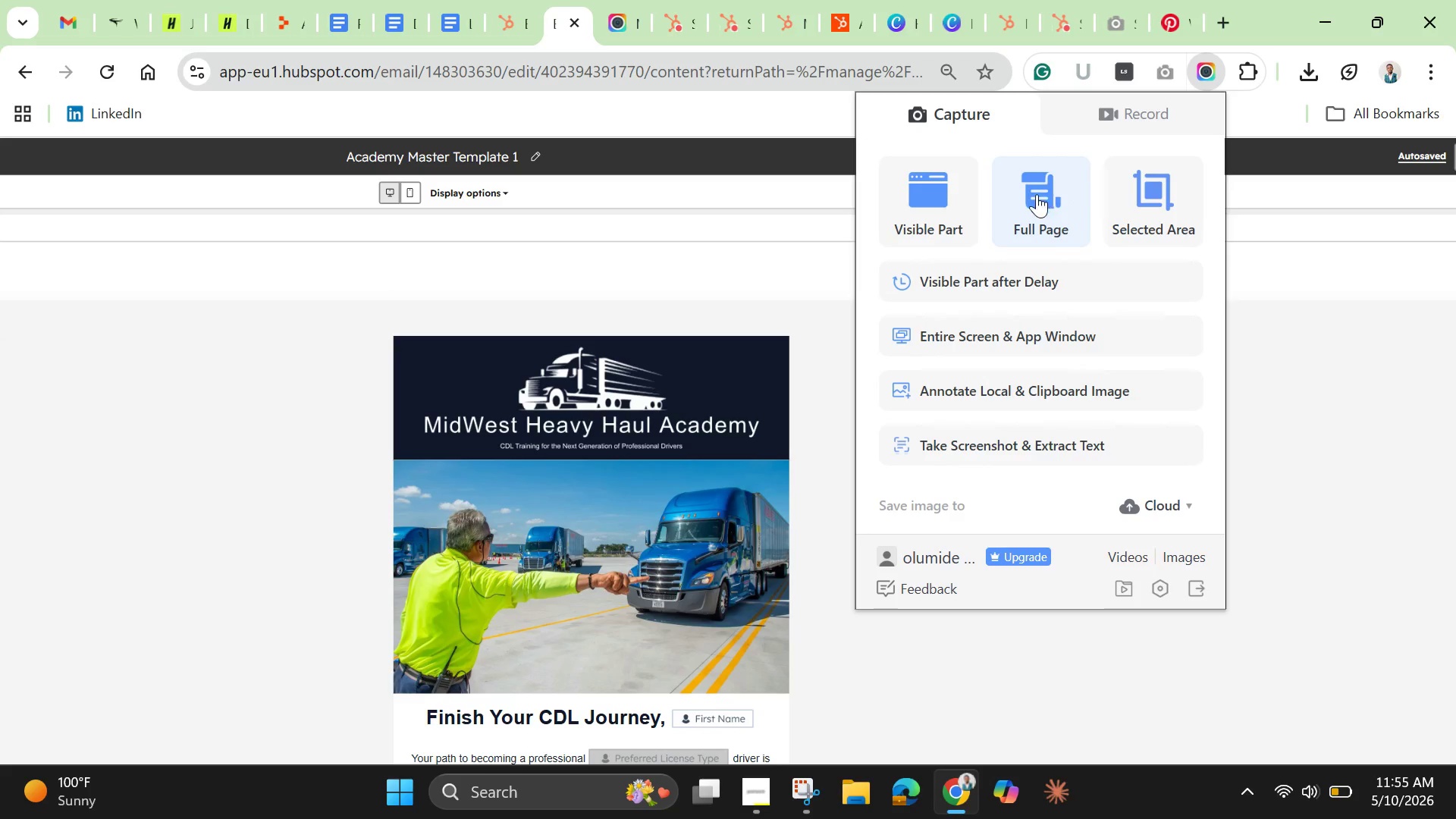 
left_click([1037, 194])
 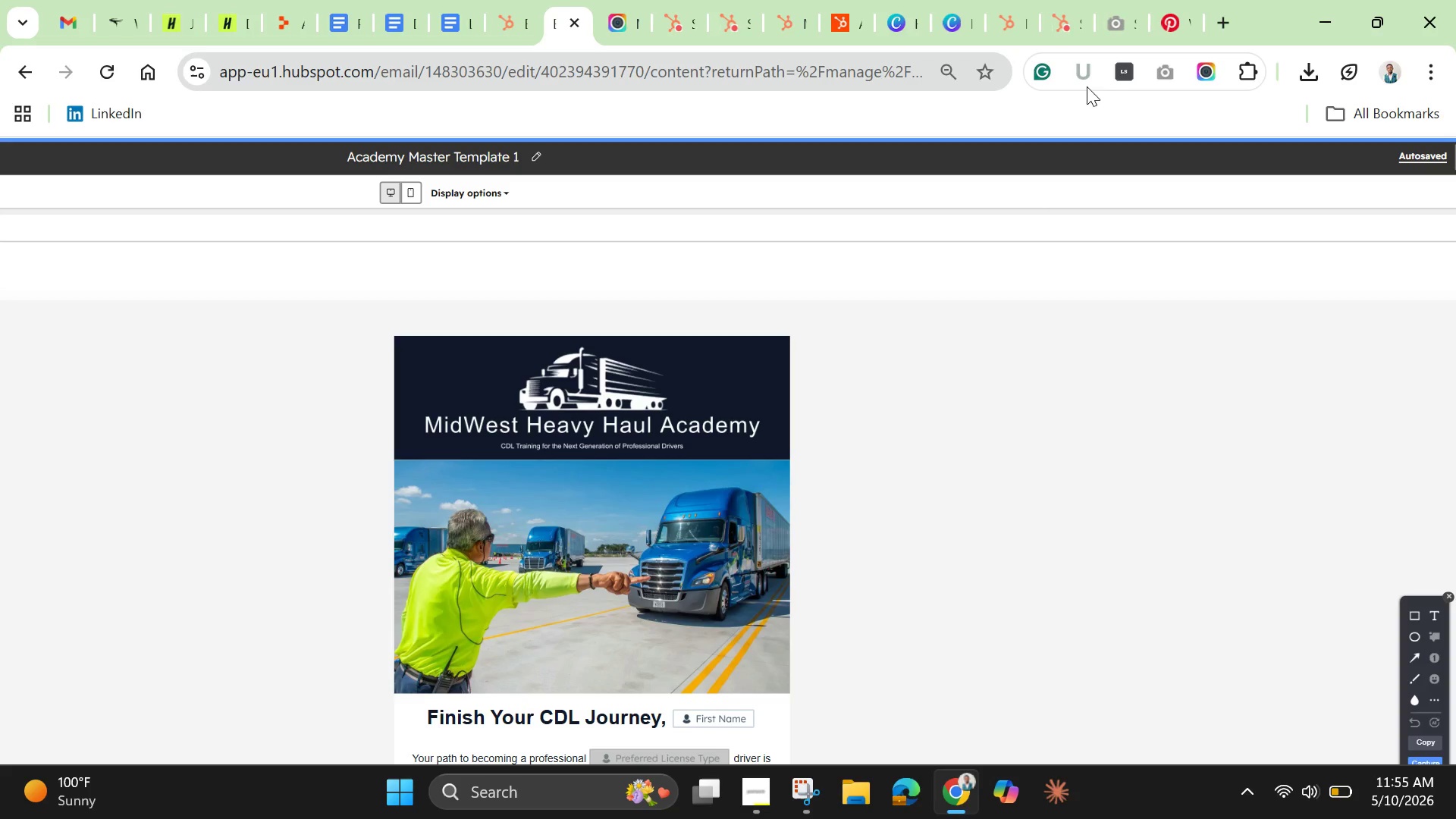 
wait(6.17)
 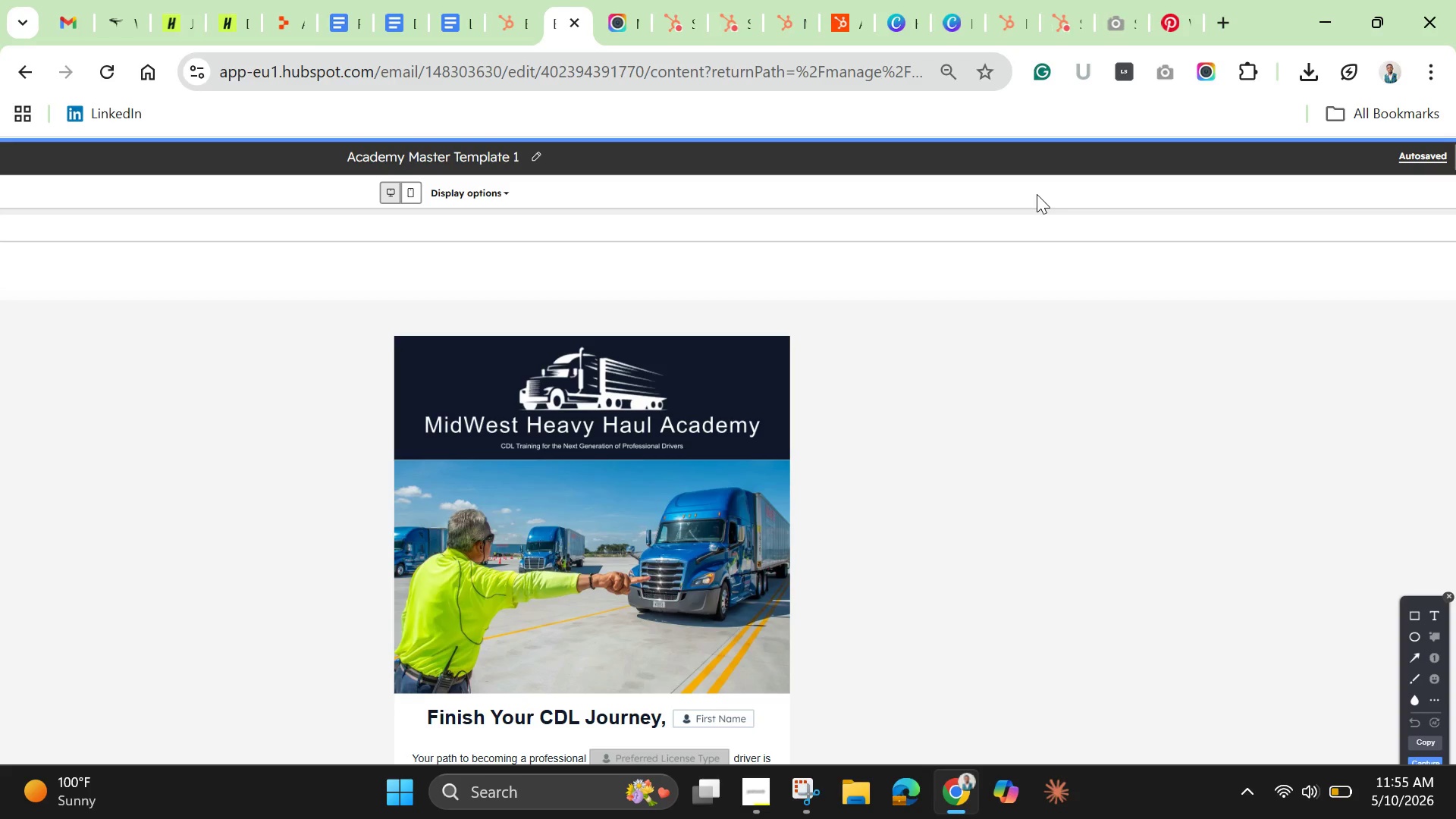 
mouse_move([1181, 93])
 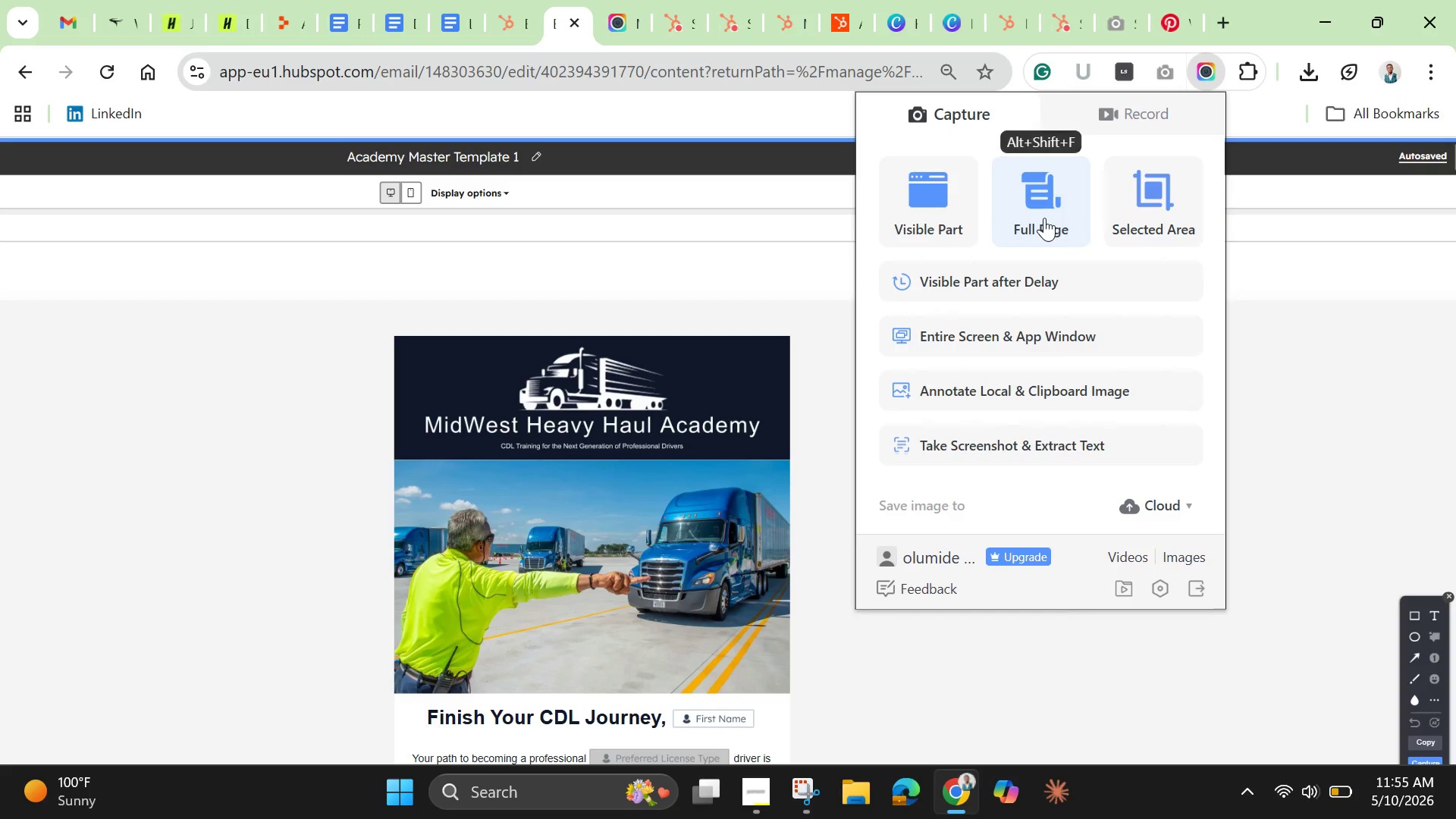 
left_click([1044, 218])
 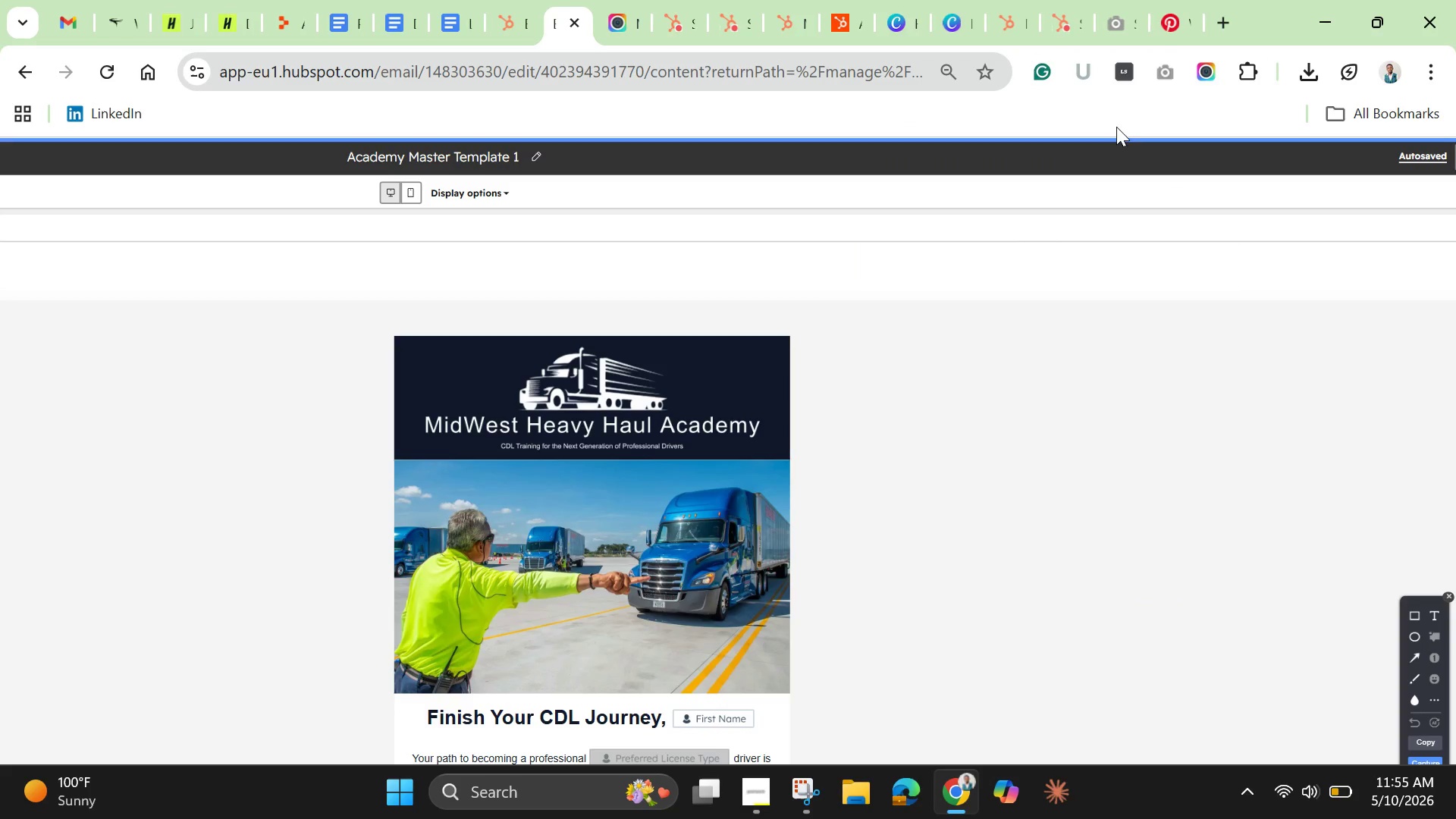 
mouse_move([1191, 86])
 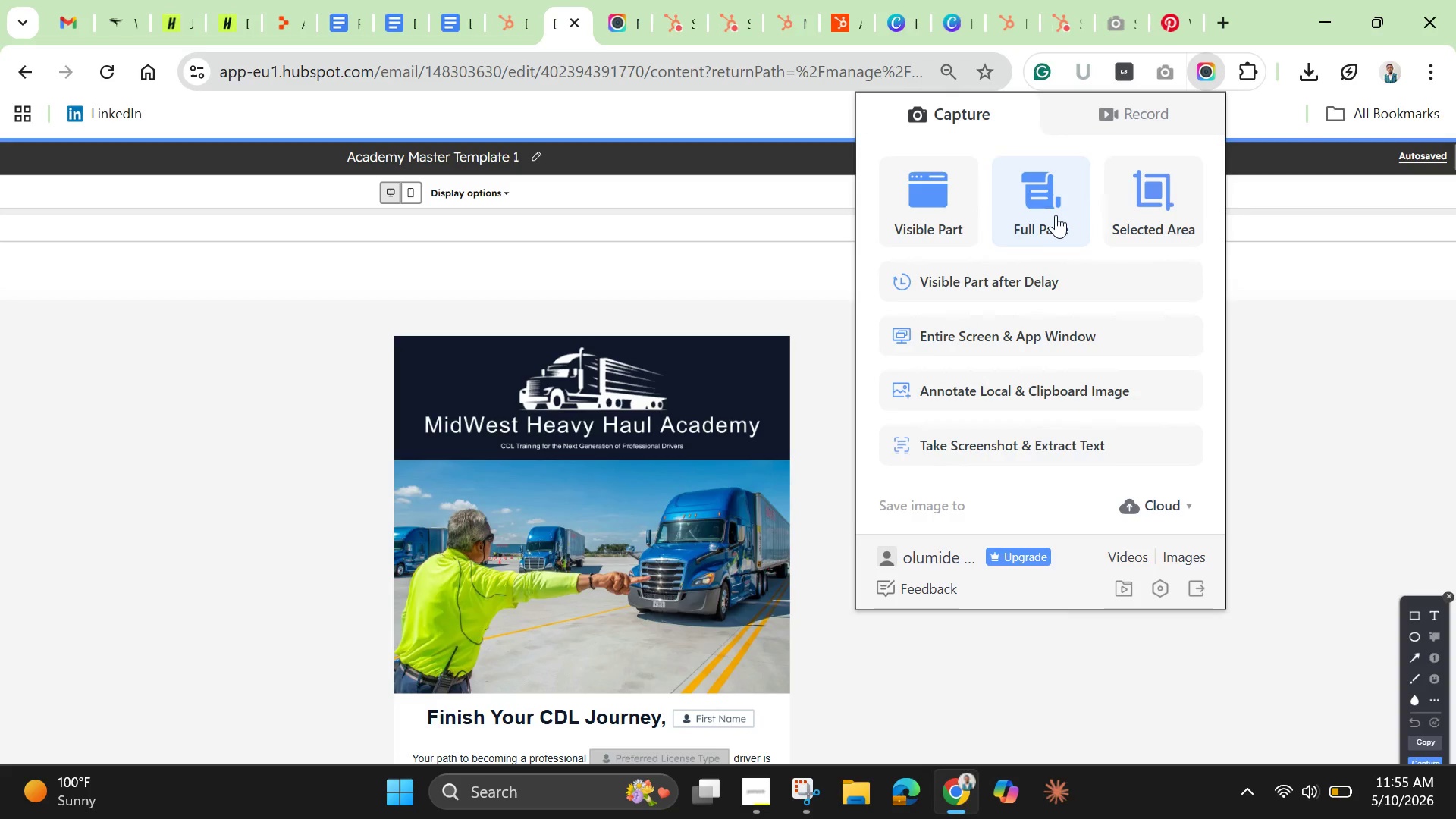 
mouse_move([1051, 234])
 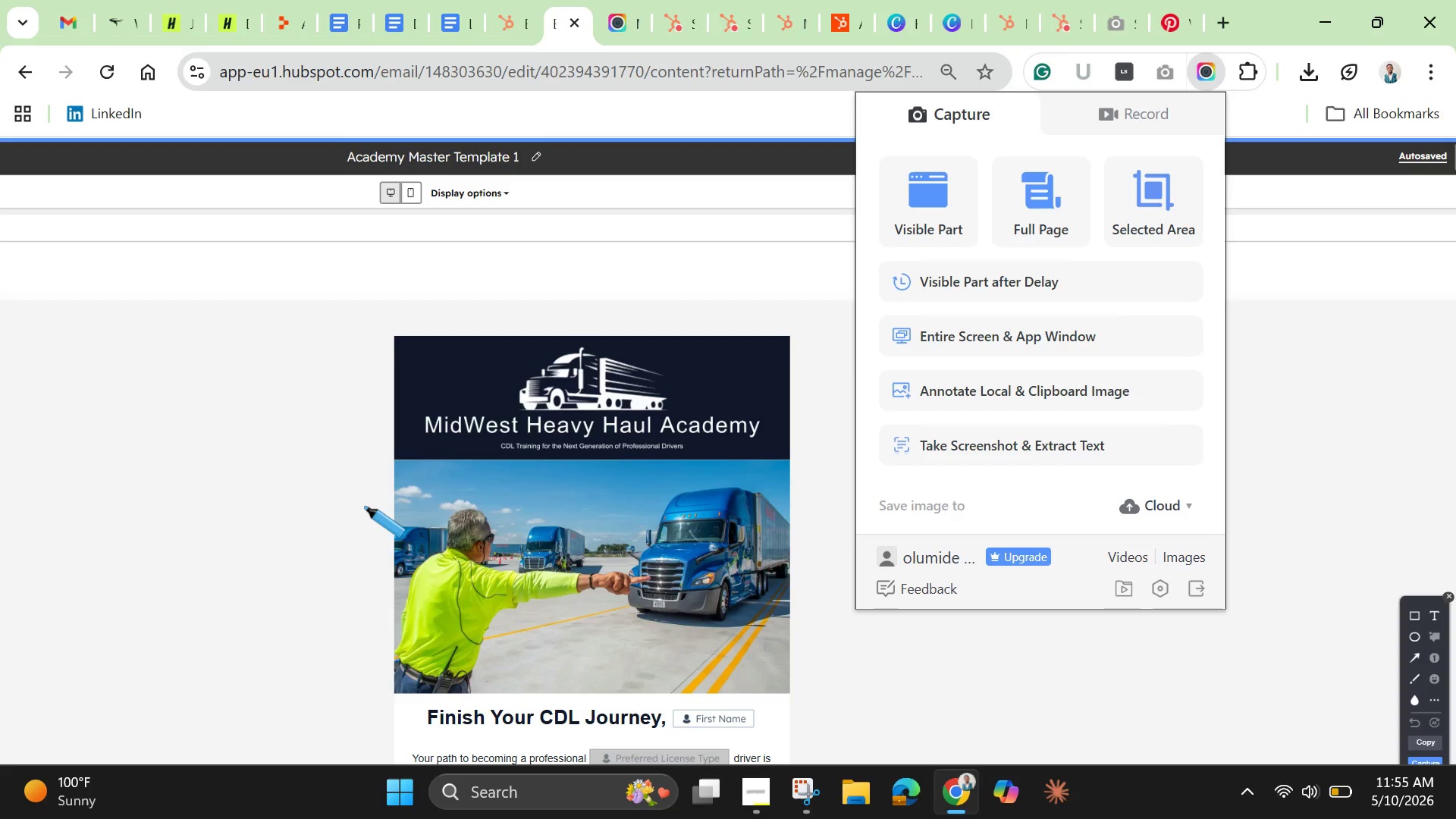 
left_click([366, 507])
 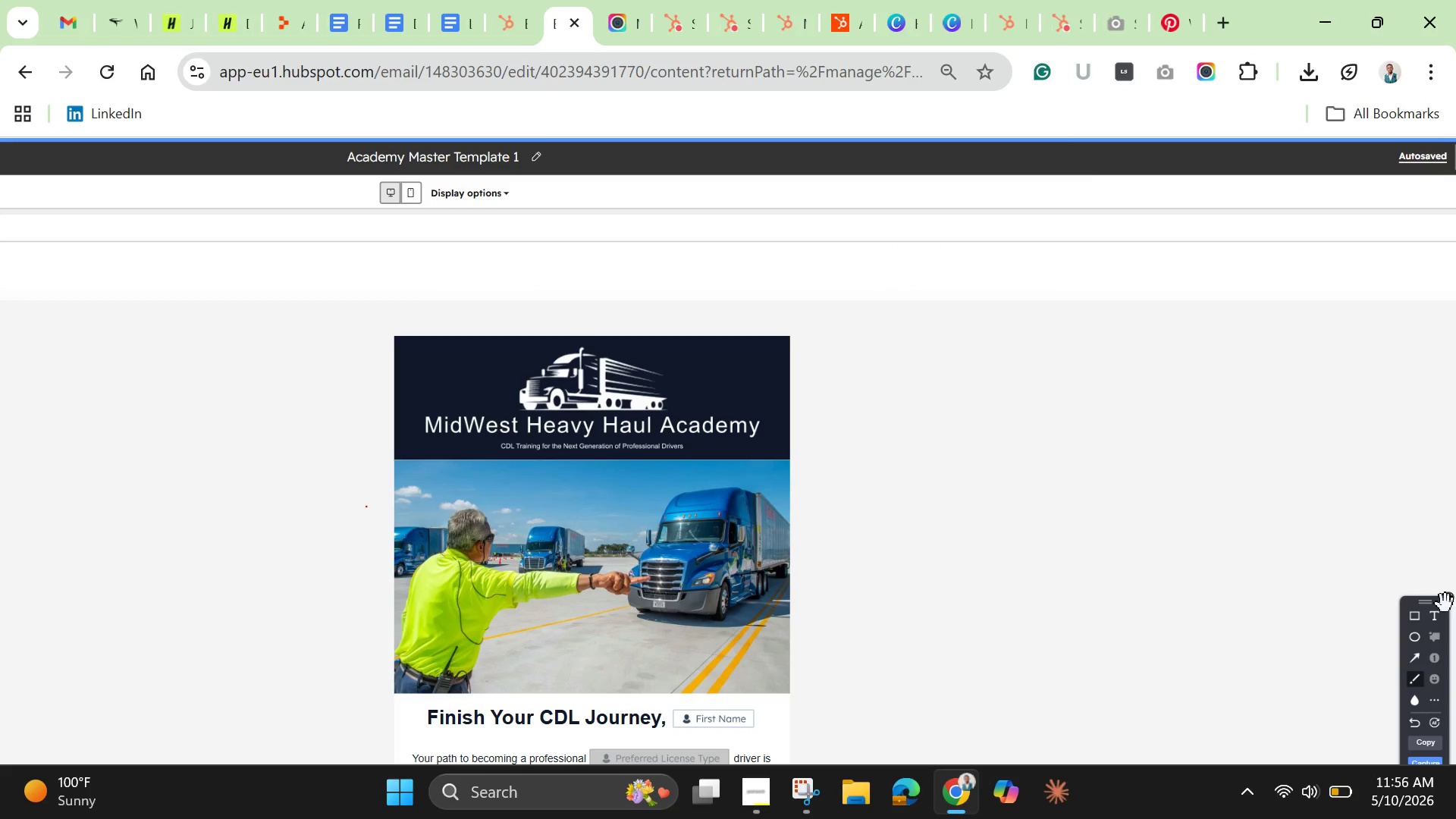 
wait(7.95)
 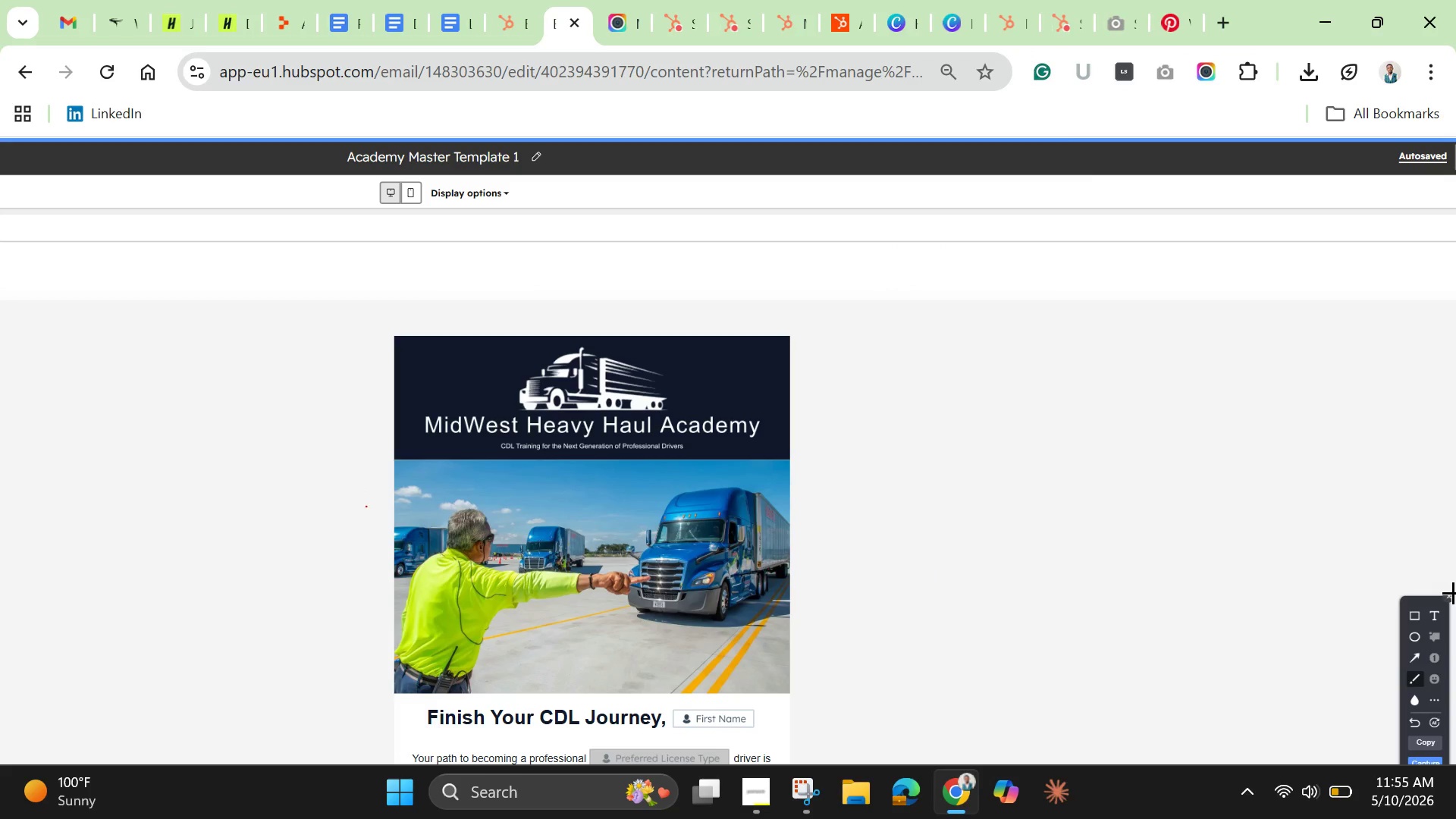 
left_click([1450, 605])
 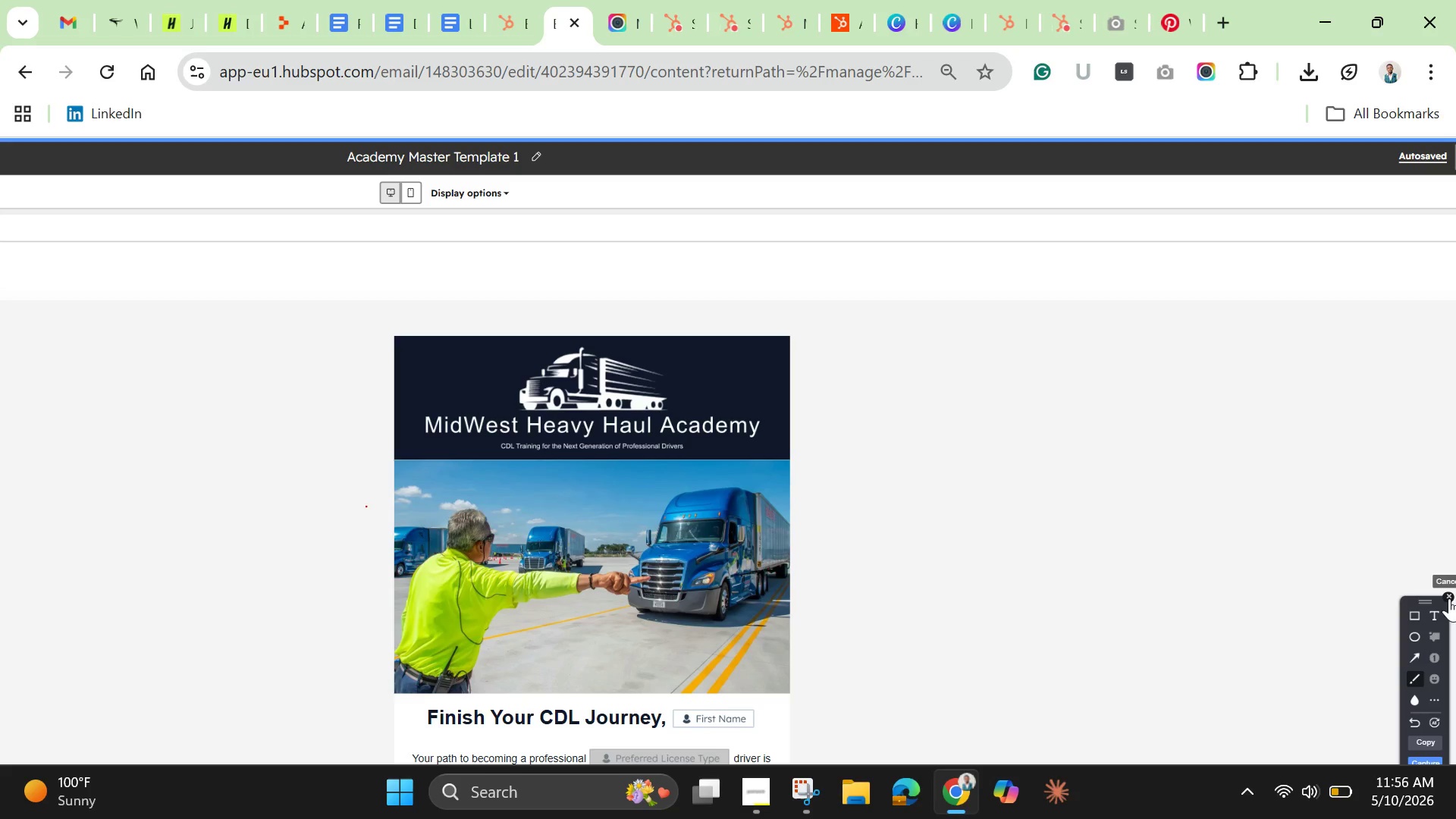 
left_click([1449, 598])
 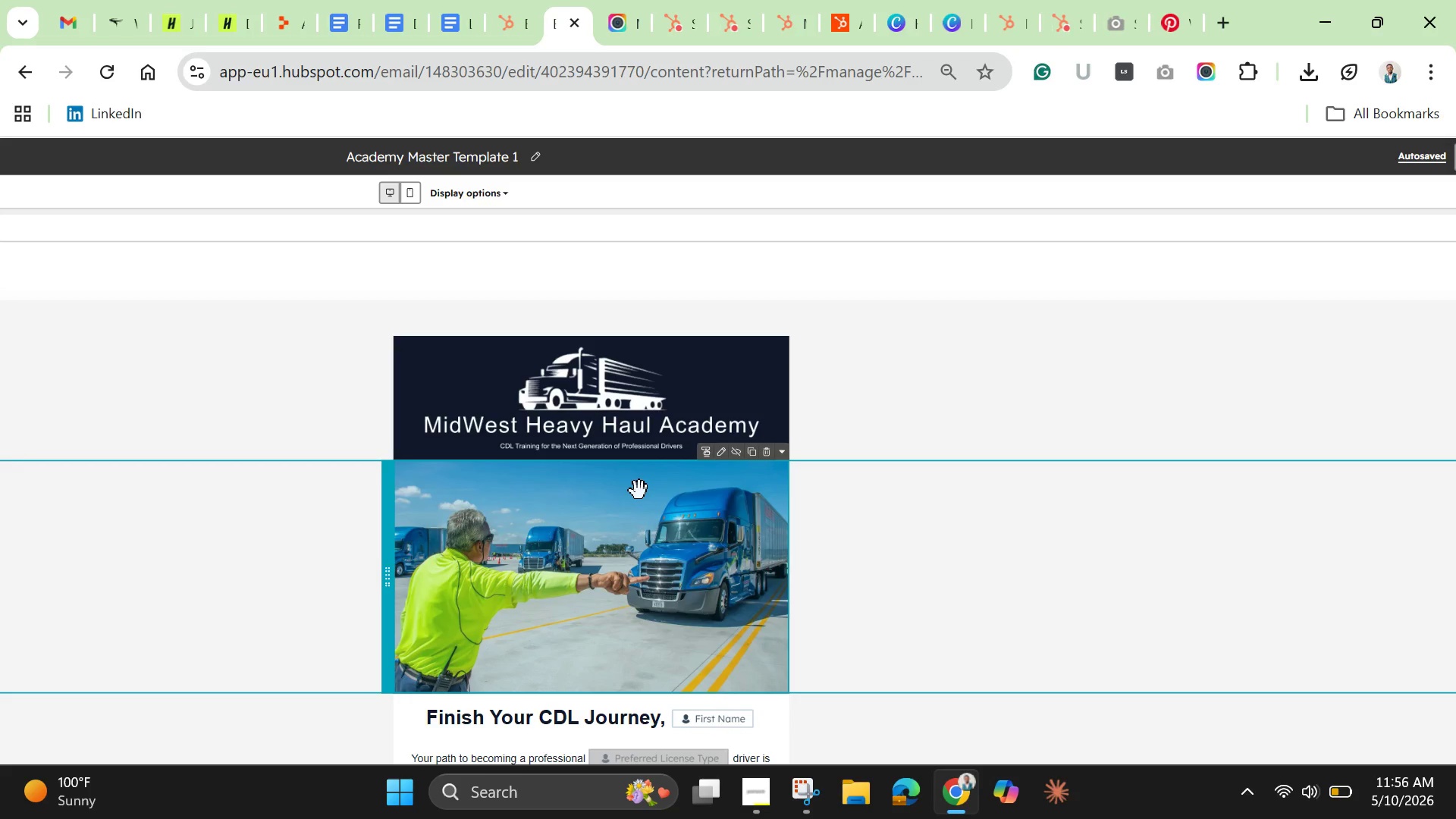 
key(Control+Equal)
 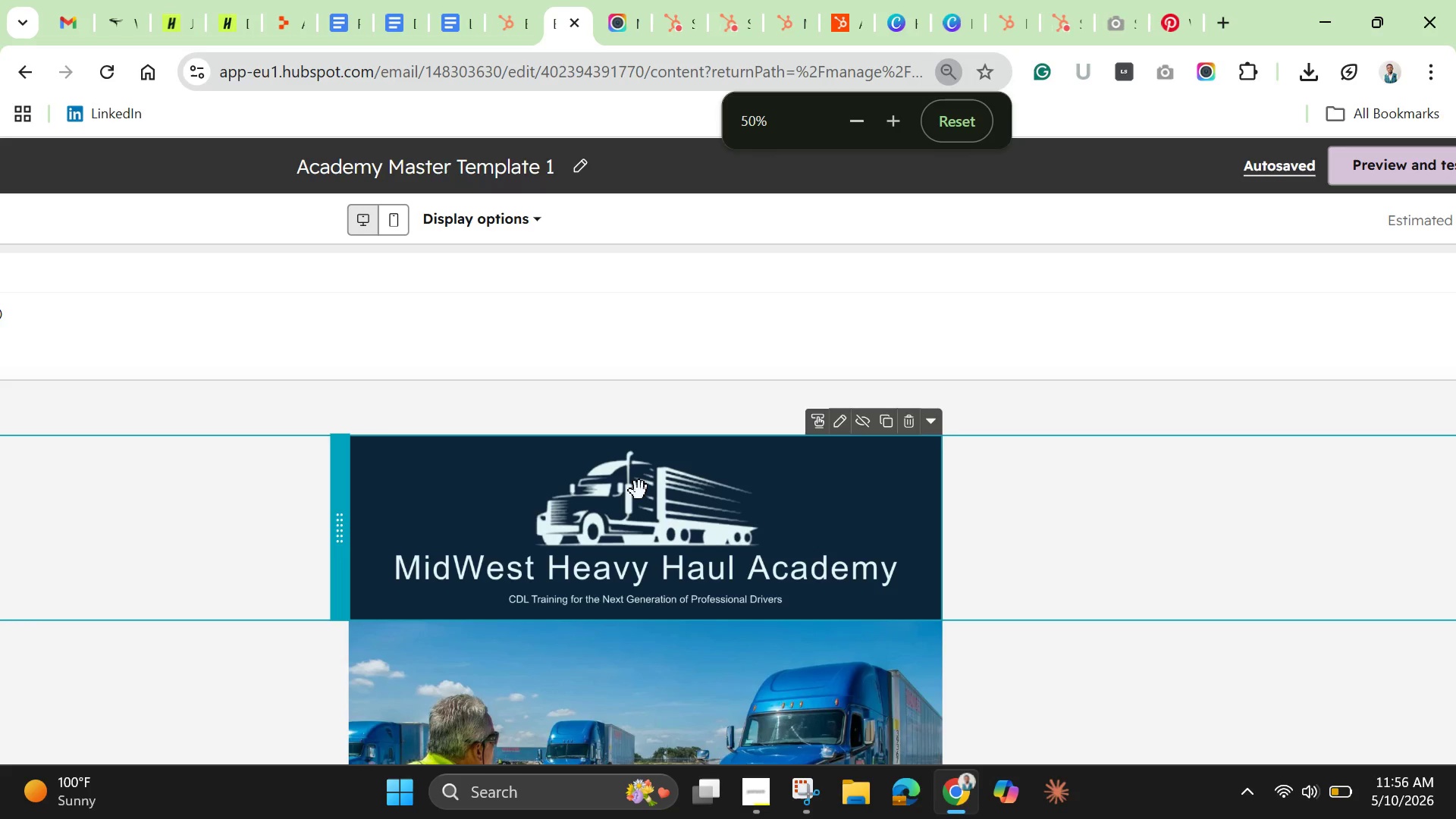 
key(Control+Equal)
 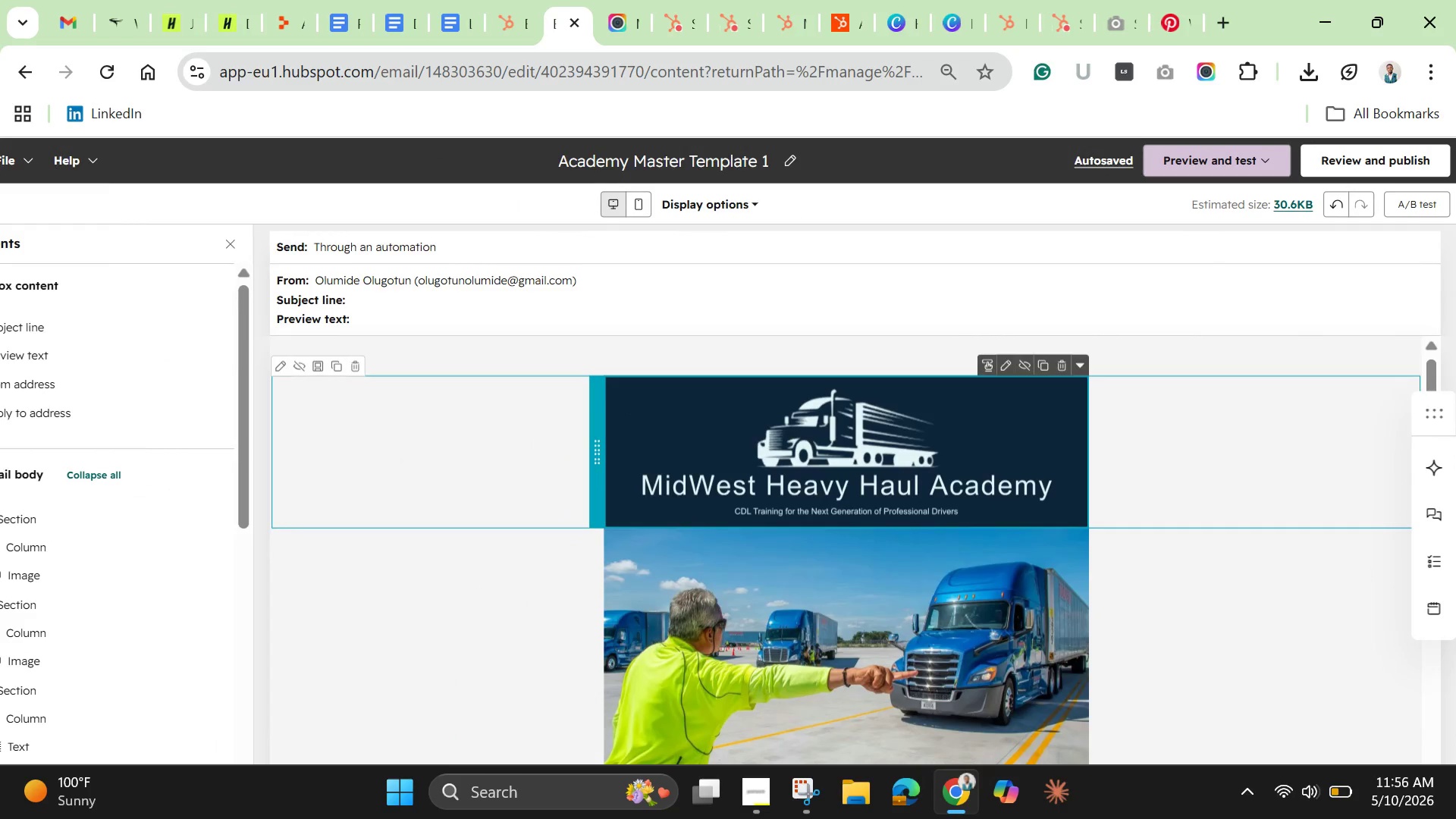 
wait(8.09)
 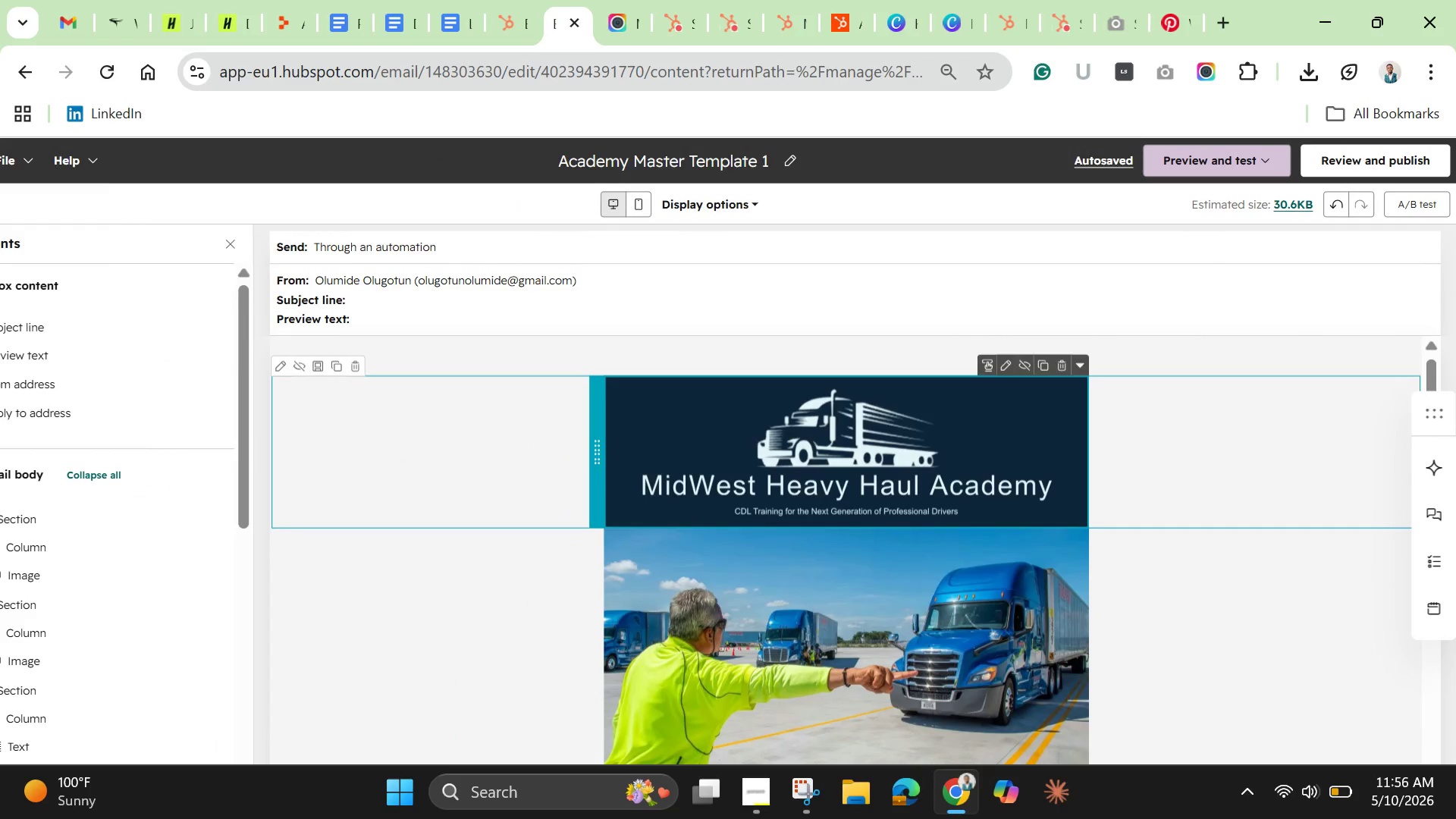 
mouse_move([1228, 85])
 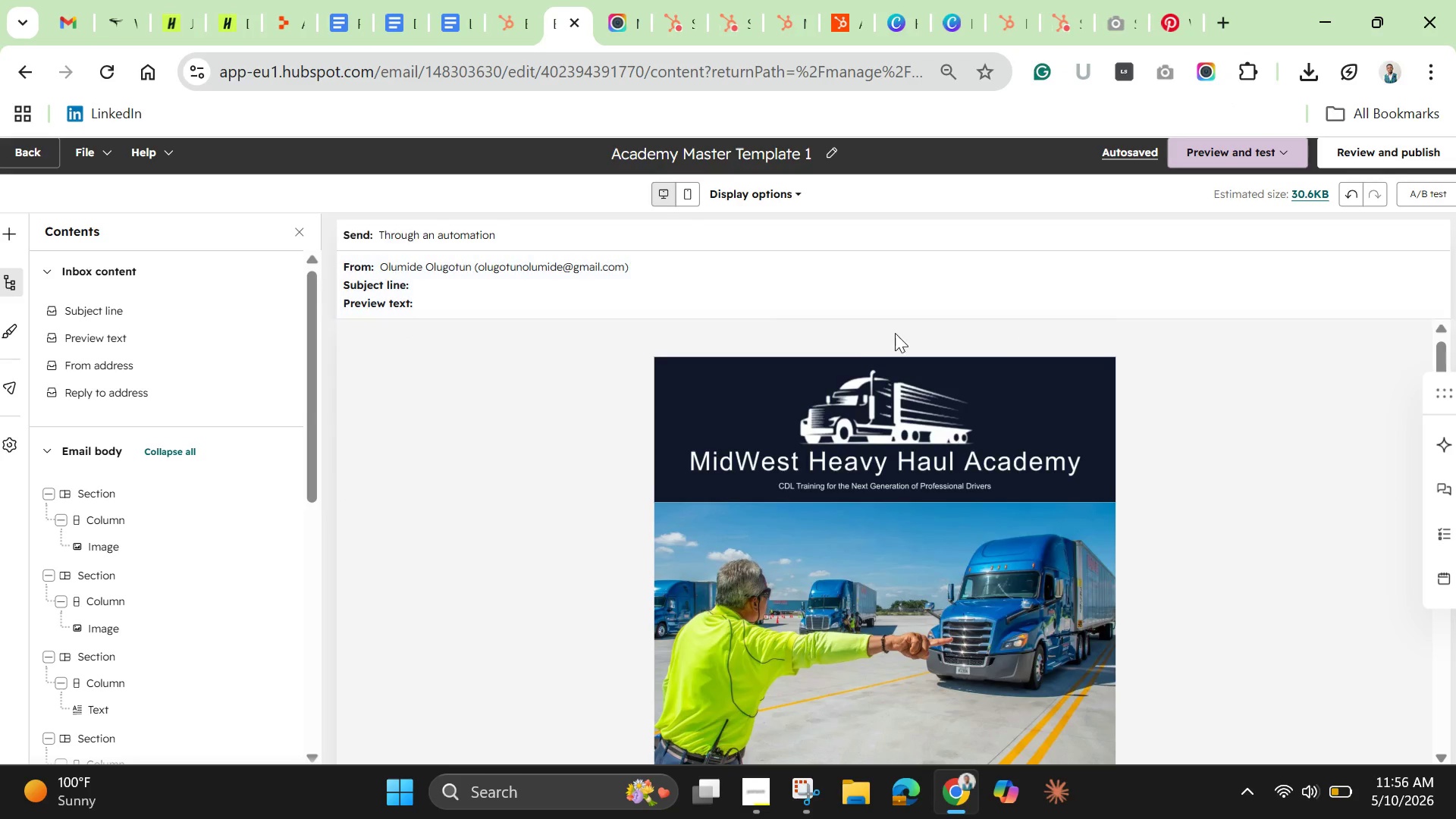 
scroll: coordinate [900, 369], scroll_direction: down, amount: 6.0
 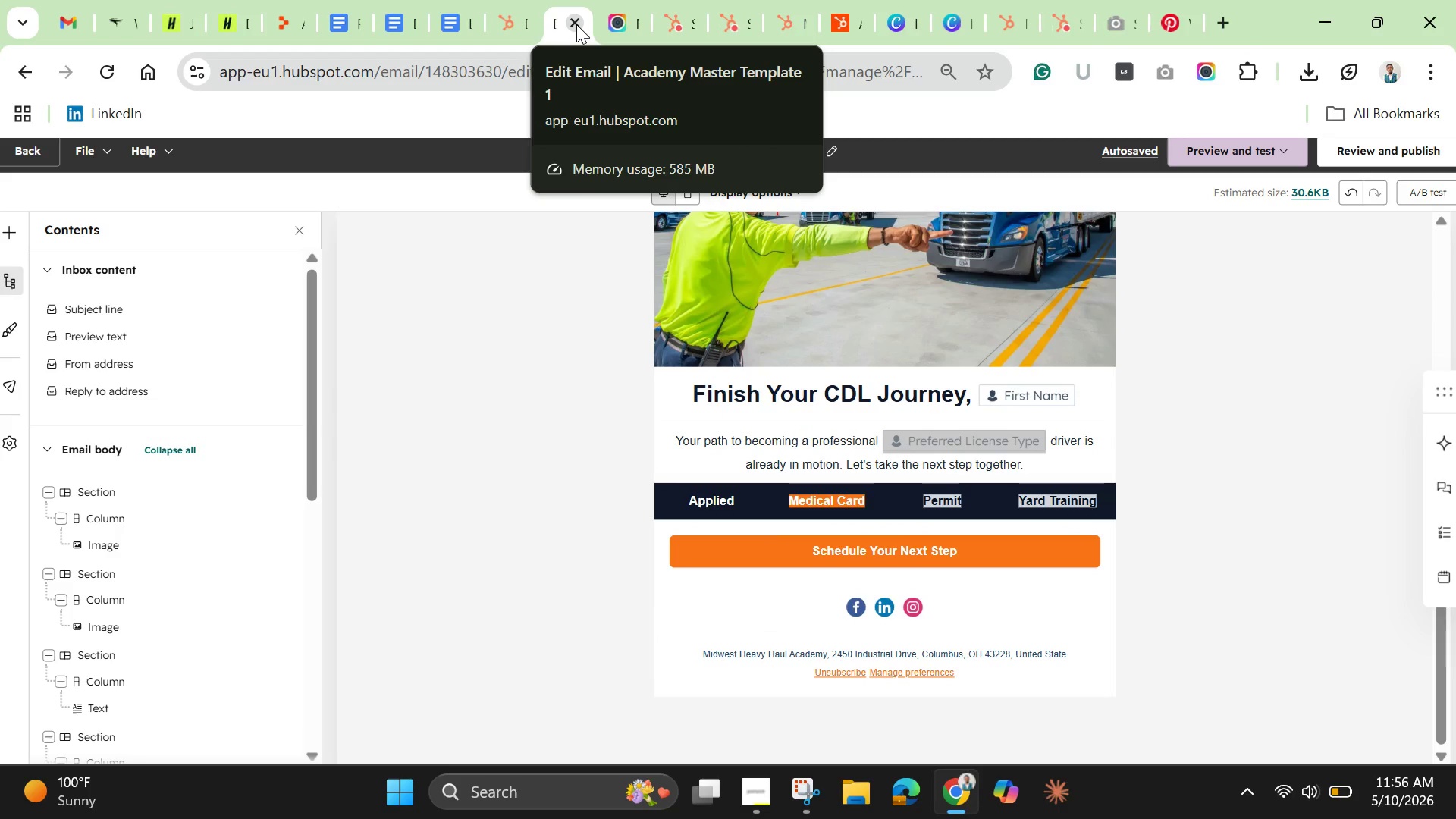 
left_click([576, 24])
 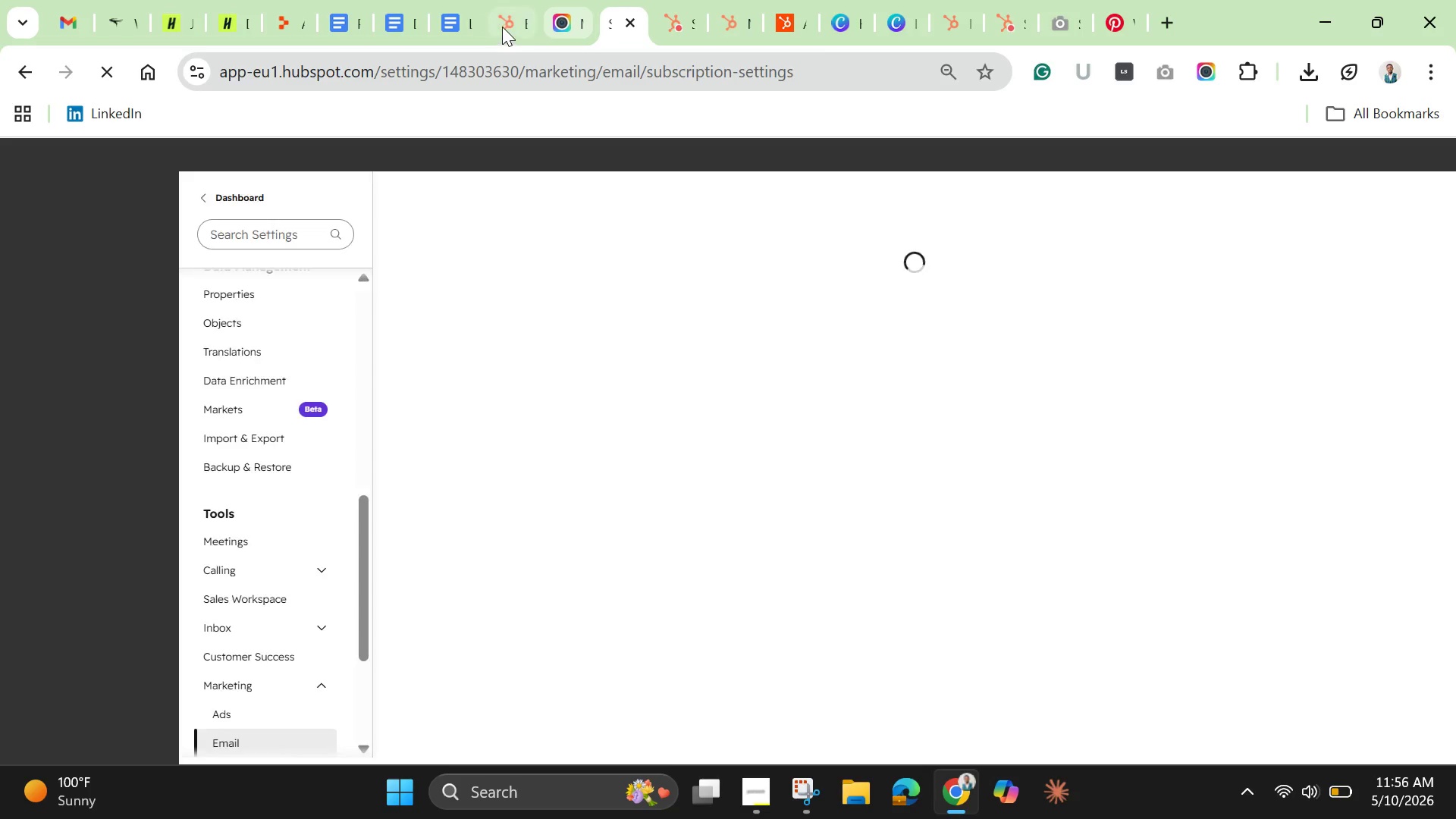 
left_click([513, 22])
 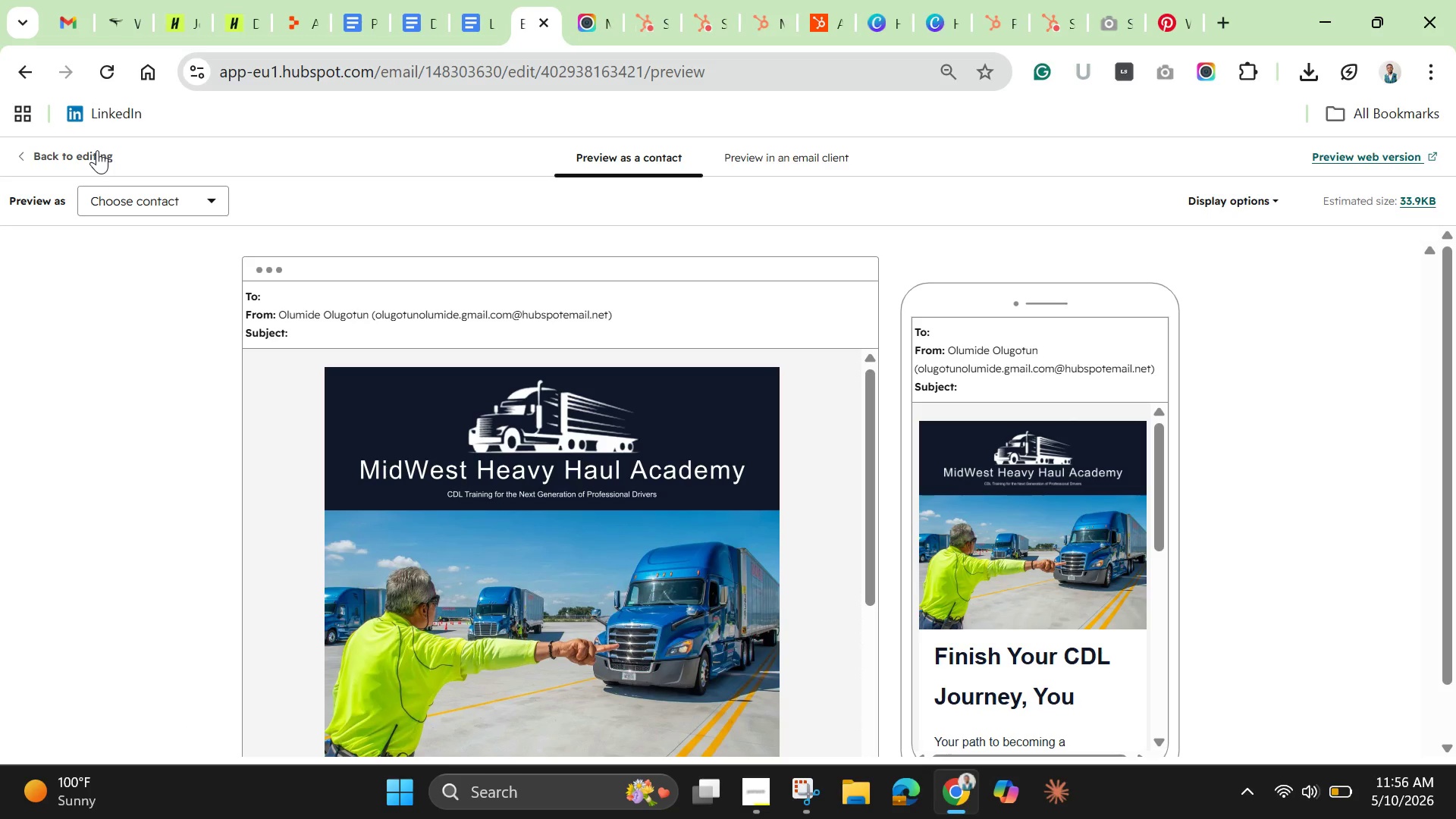 
wait(12.7)
 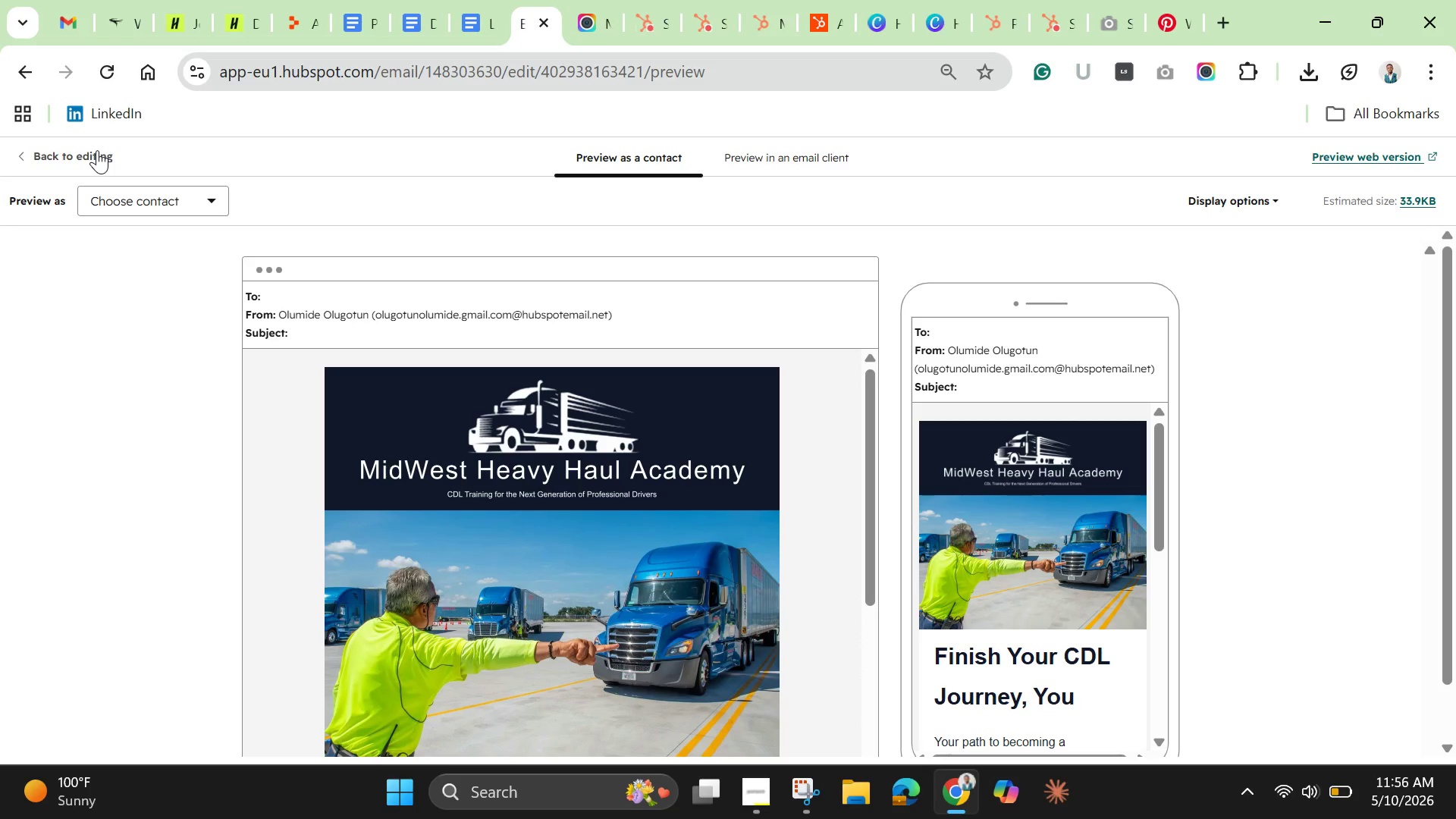 
mouse_move([554, 27])
 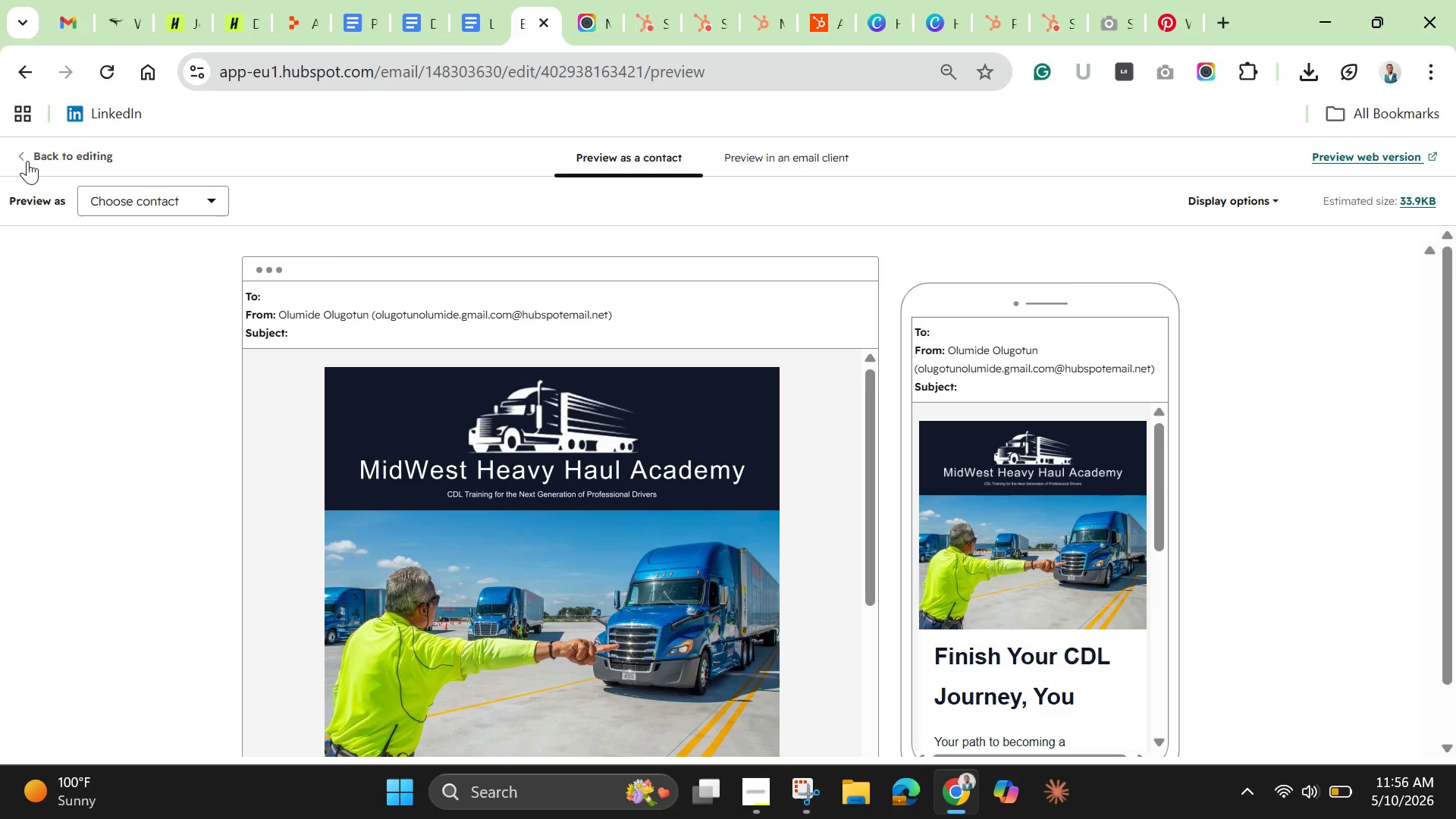 
left_click([27, 161])
 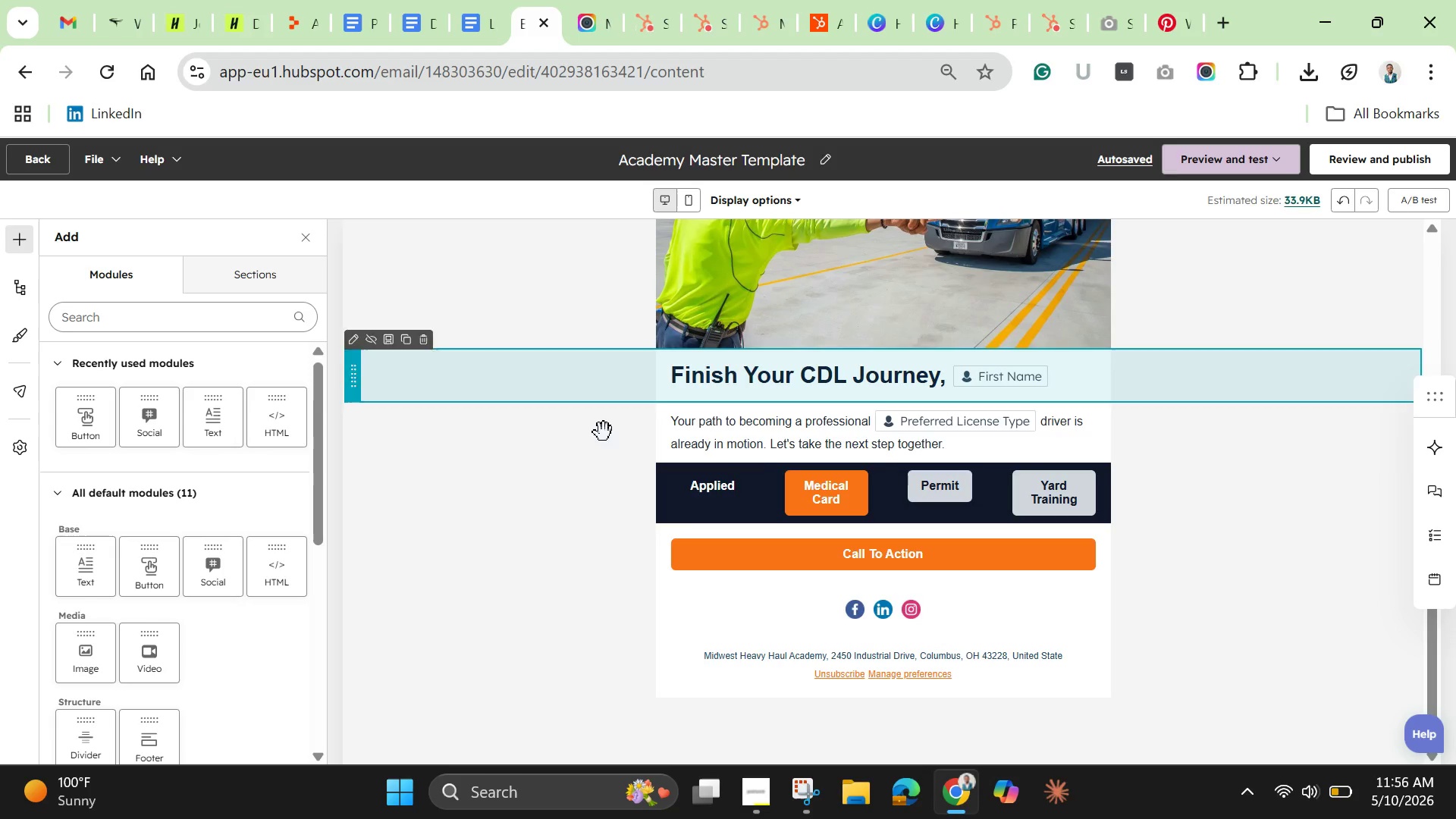 
scroll: coordinate [617, 416], scroll_direction: up, amount: 9.0
 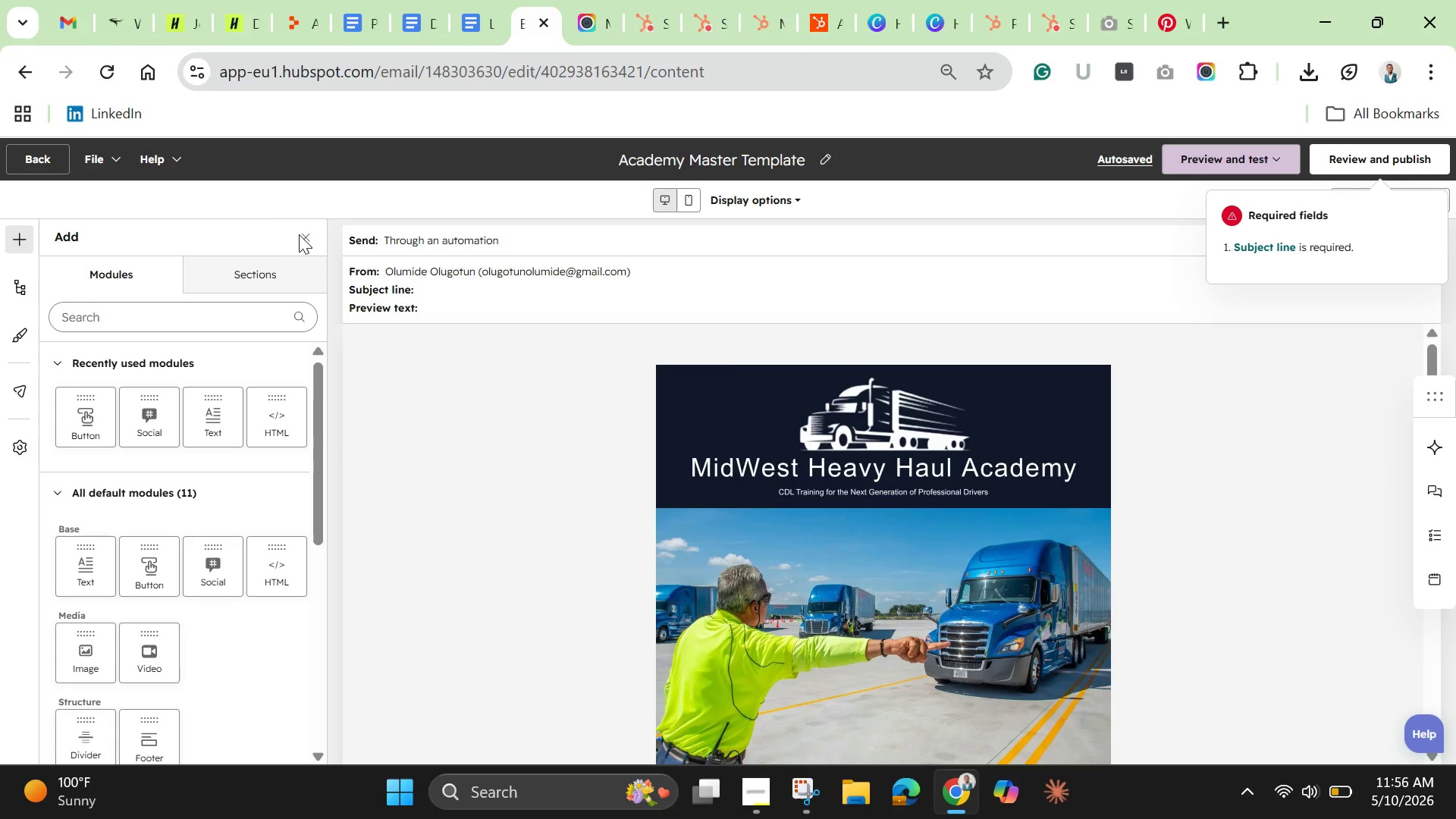 
left_click([306, 240])
 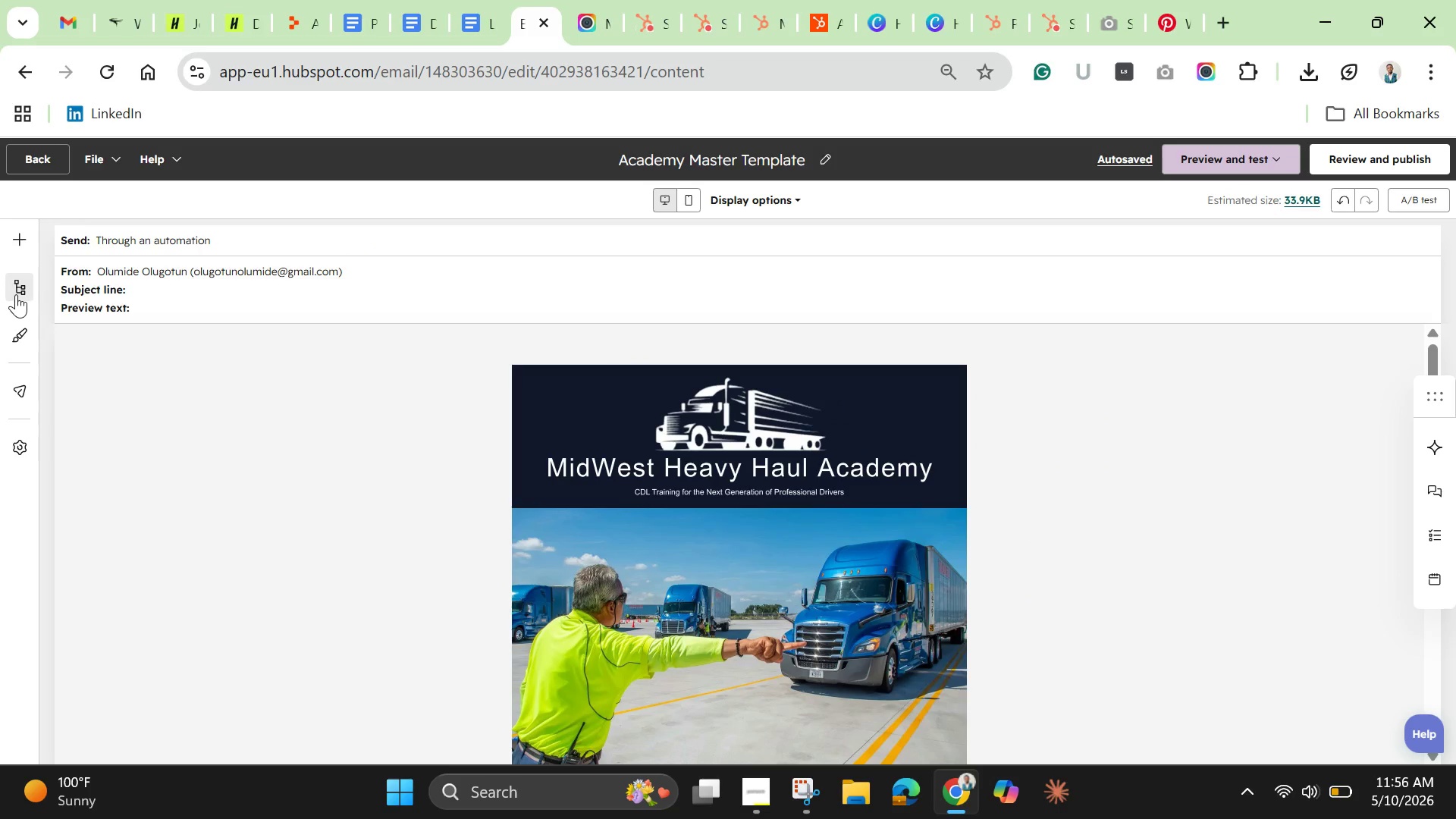 
left_click([16, 294])
 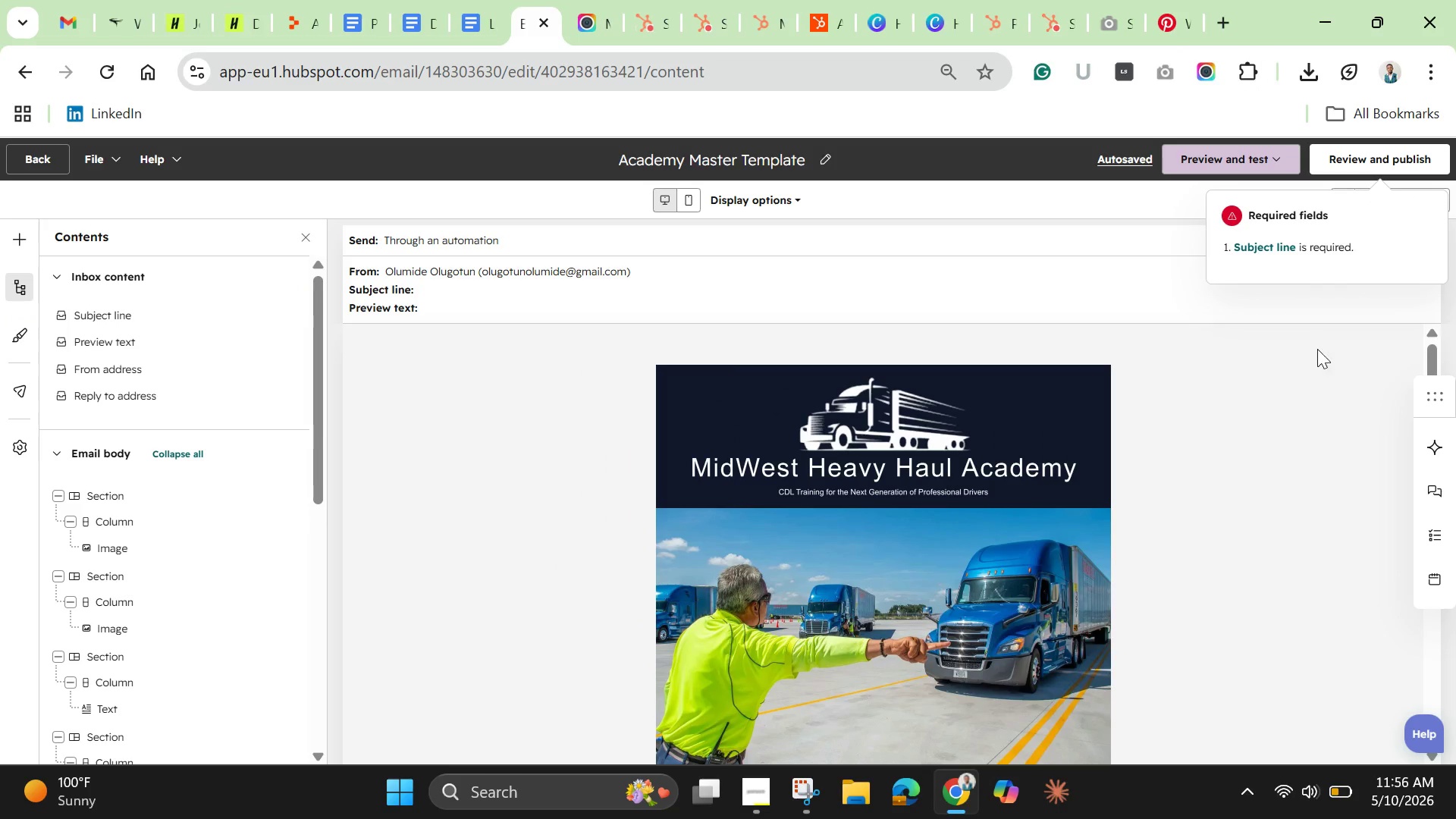 
wait(6.16)
 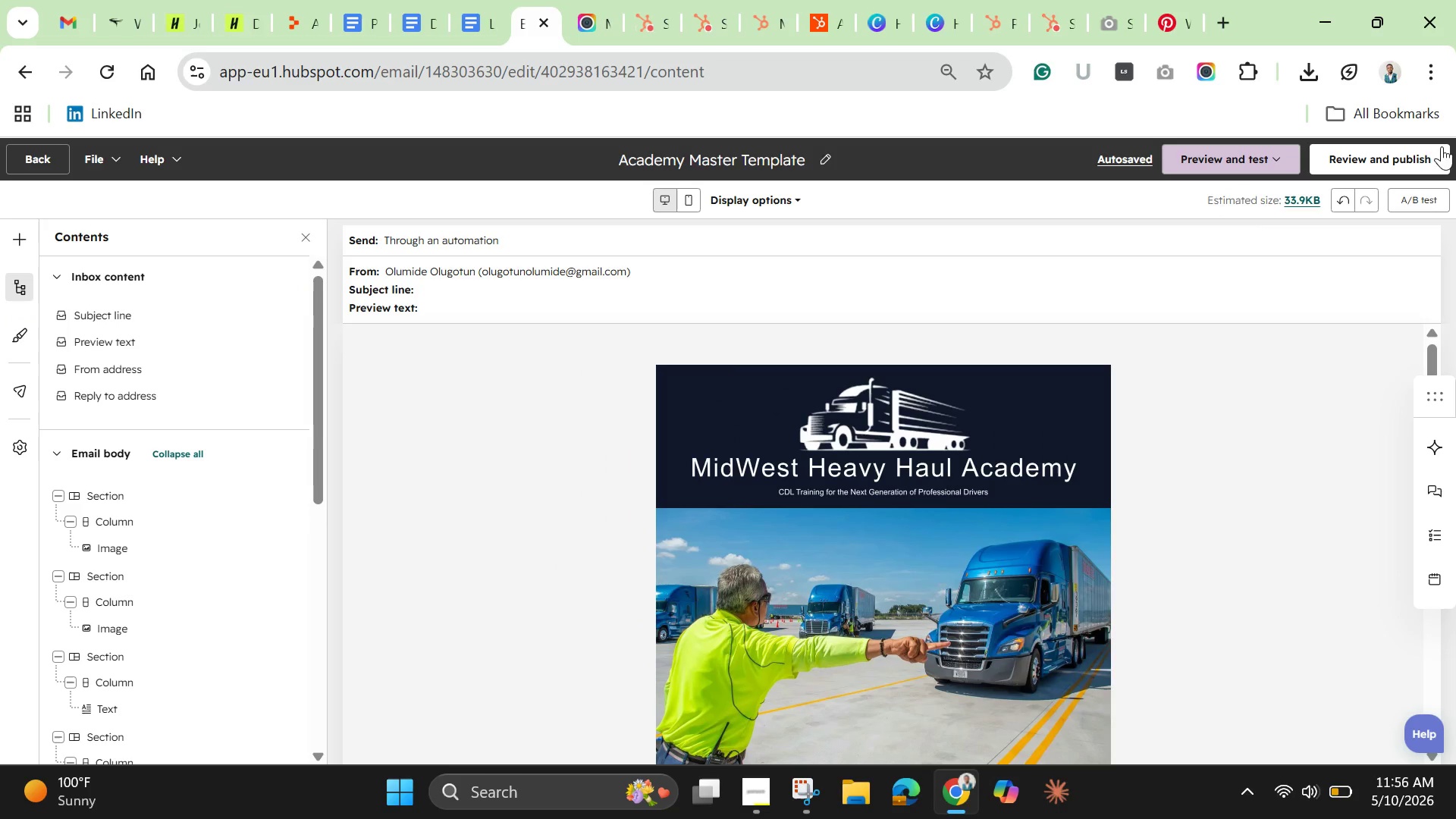 
left_click([1004, 116])
 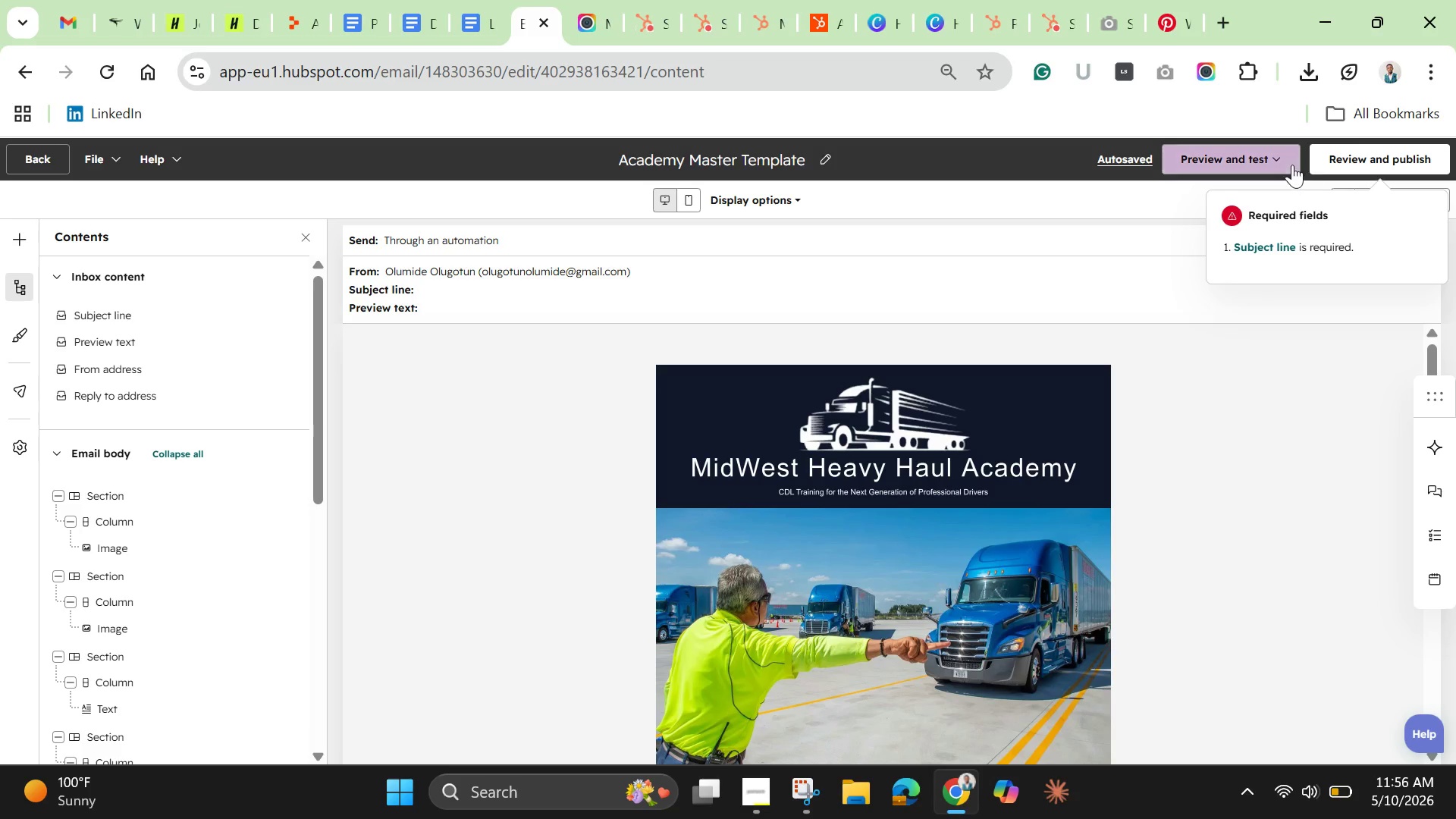 
left_click([1279, 155])
 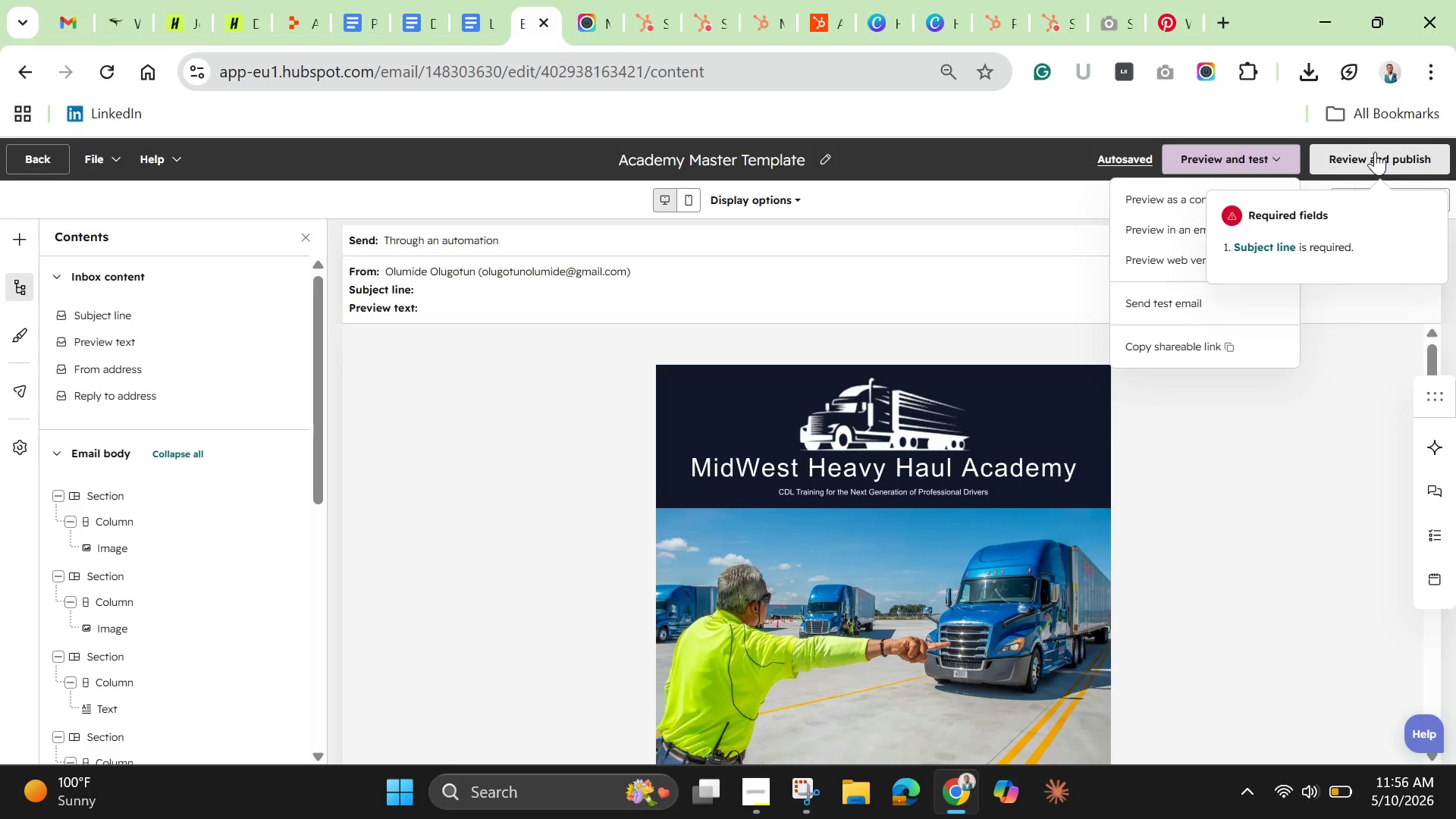 
left_click([1375, 152])
 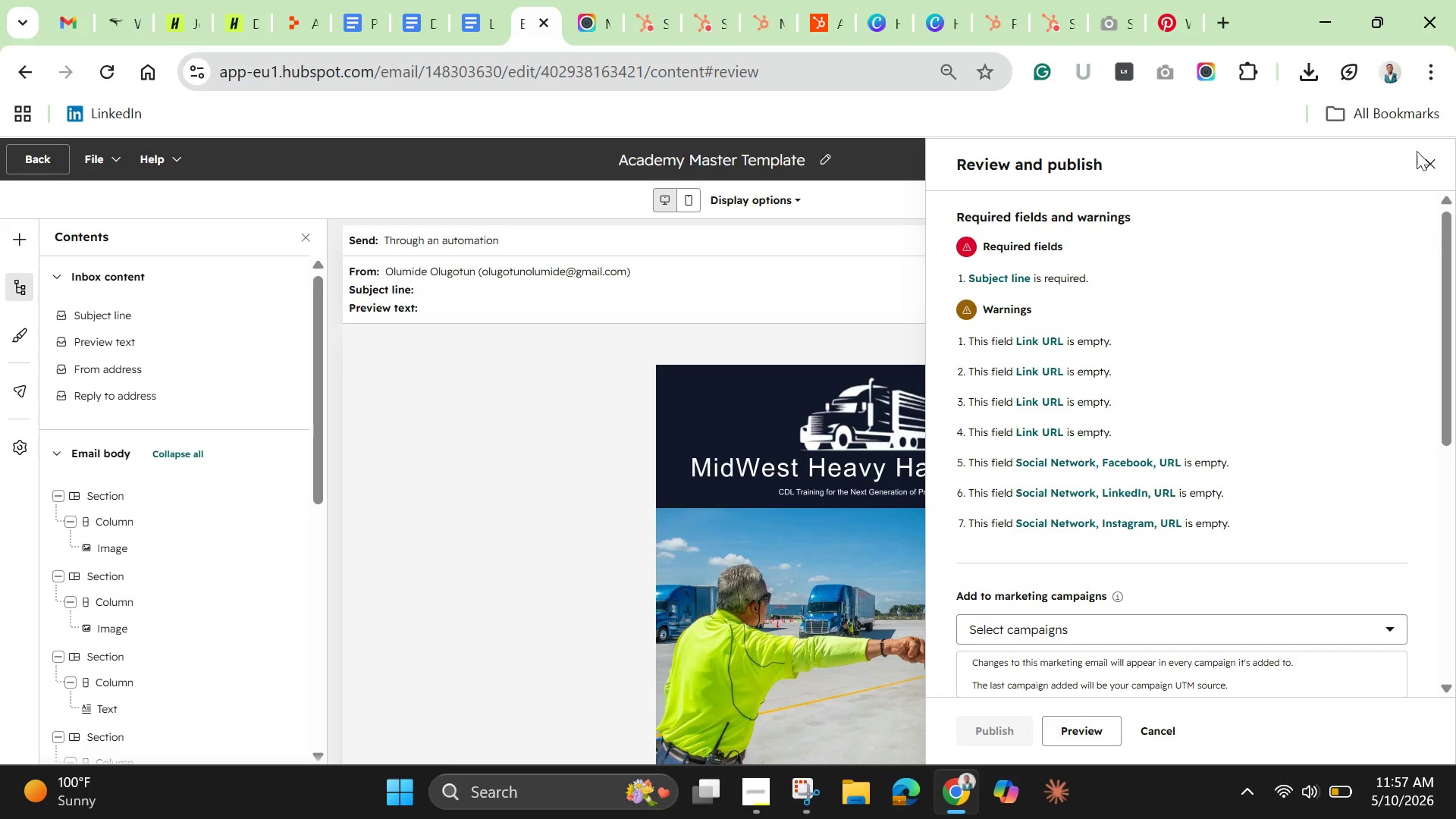 
left_click([1427, 157])
 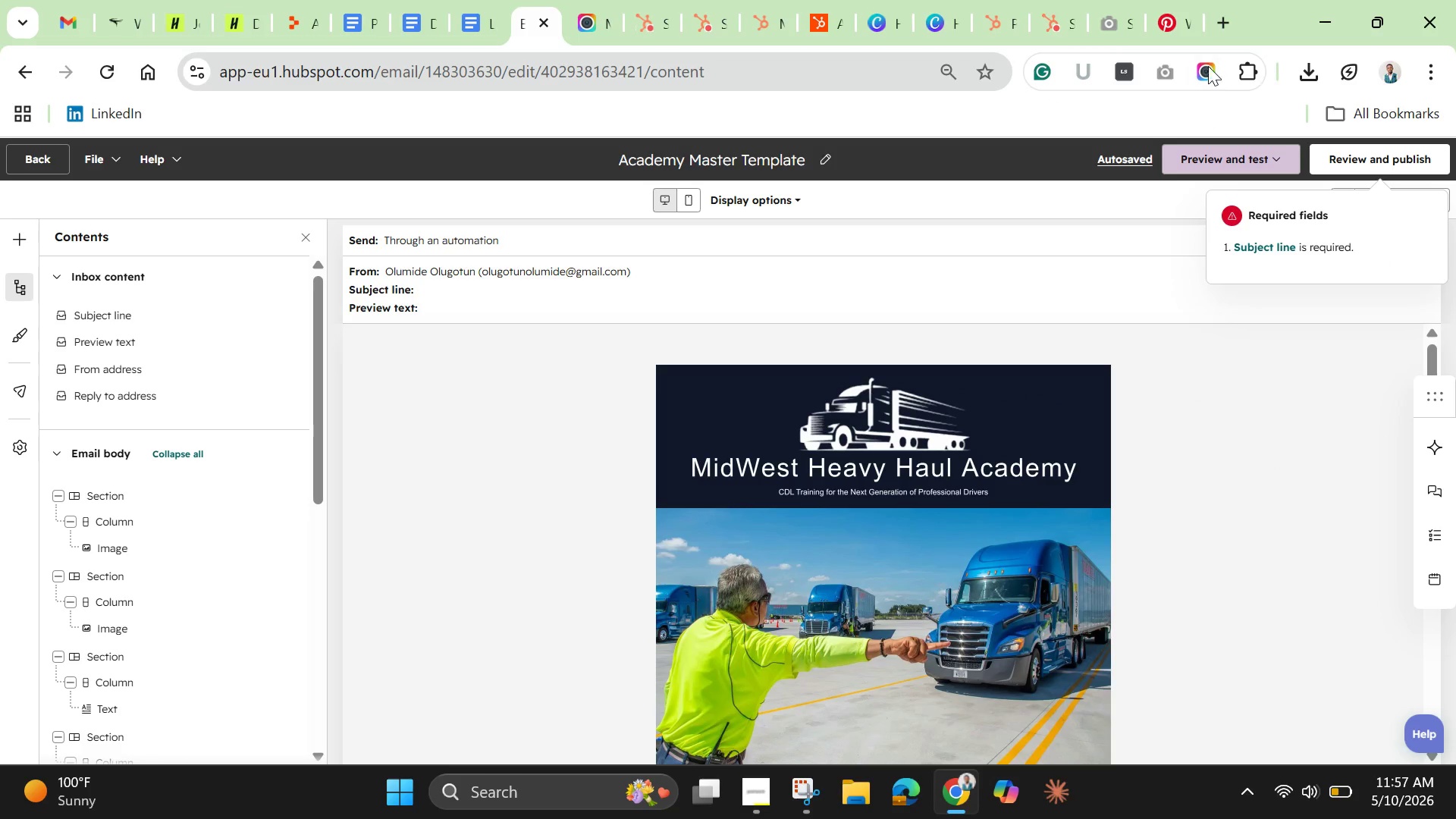 
left_click([1203, 73])
 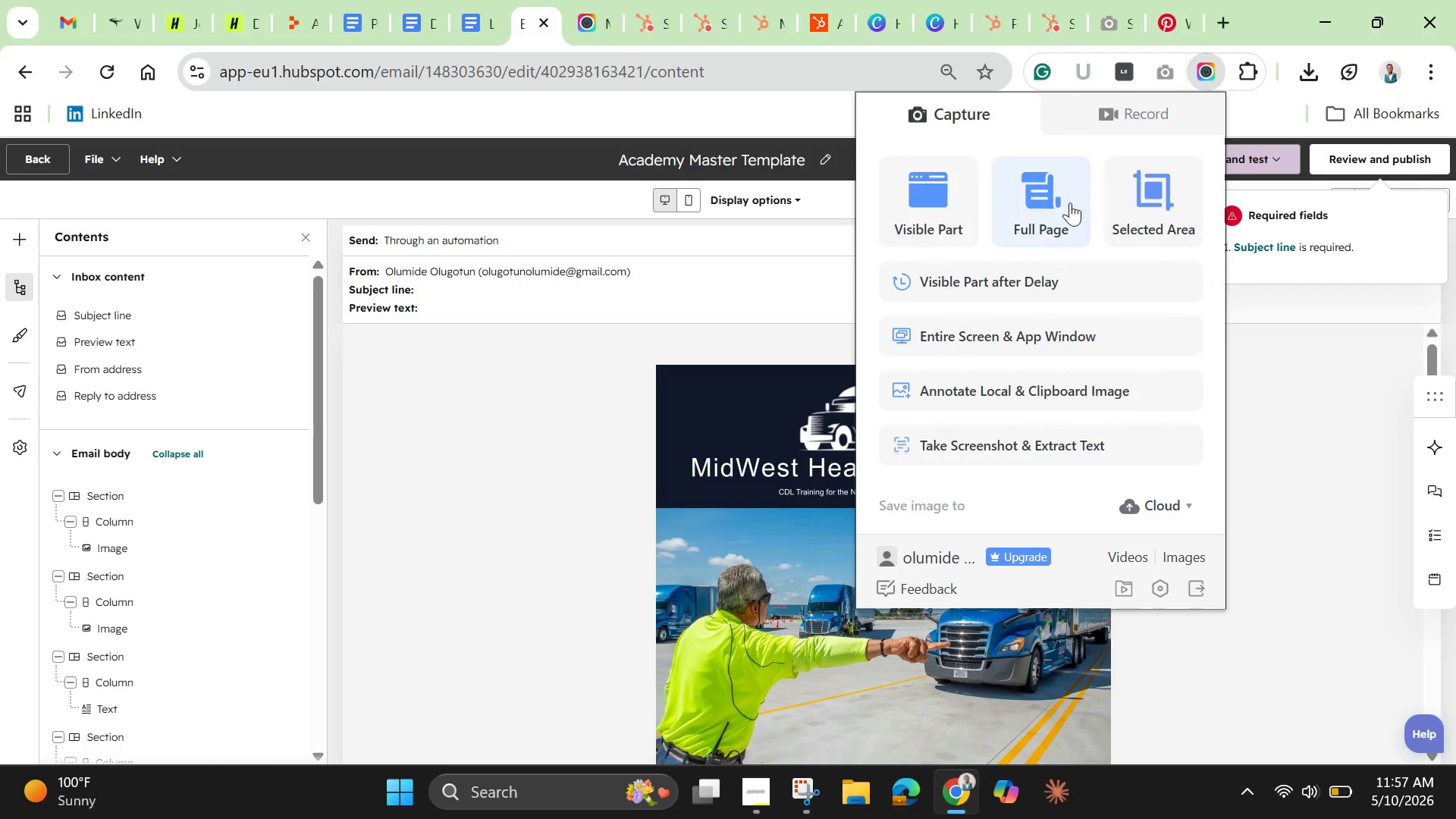 
left_click([1057, 196])
 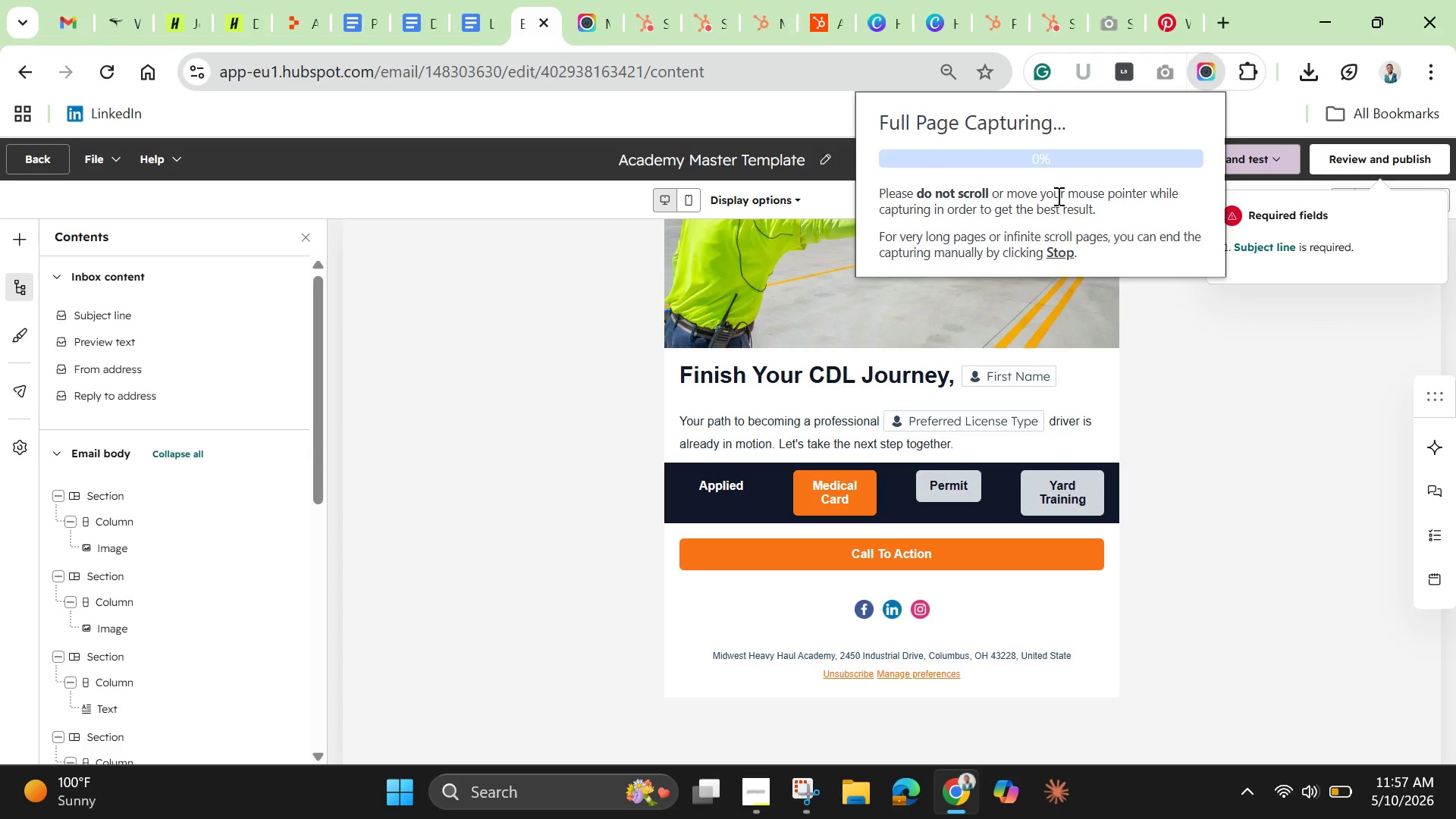 
mouse_move([1043, 240])
 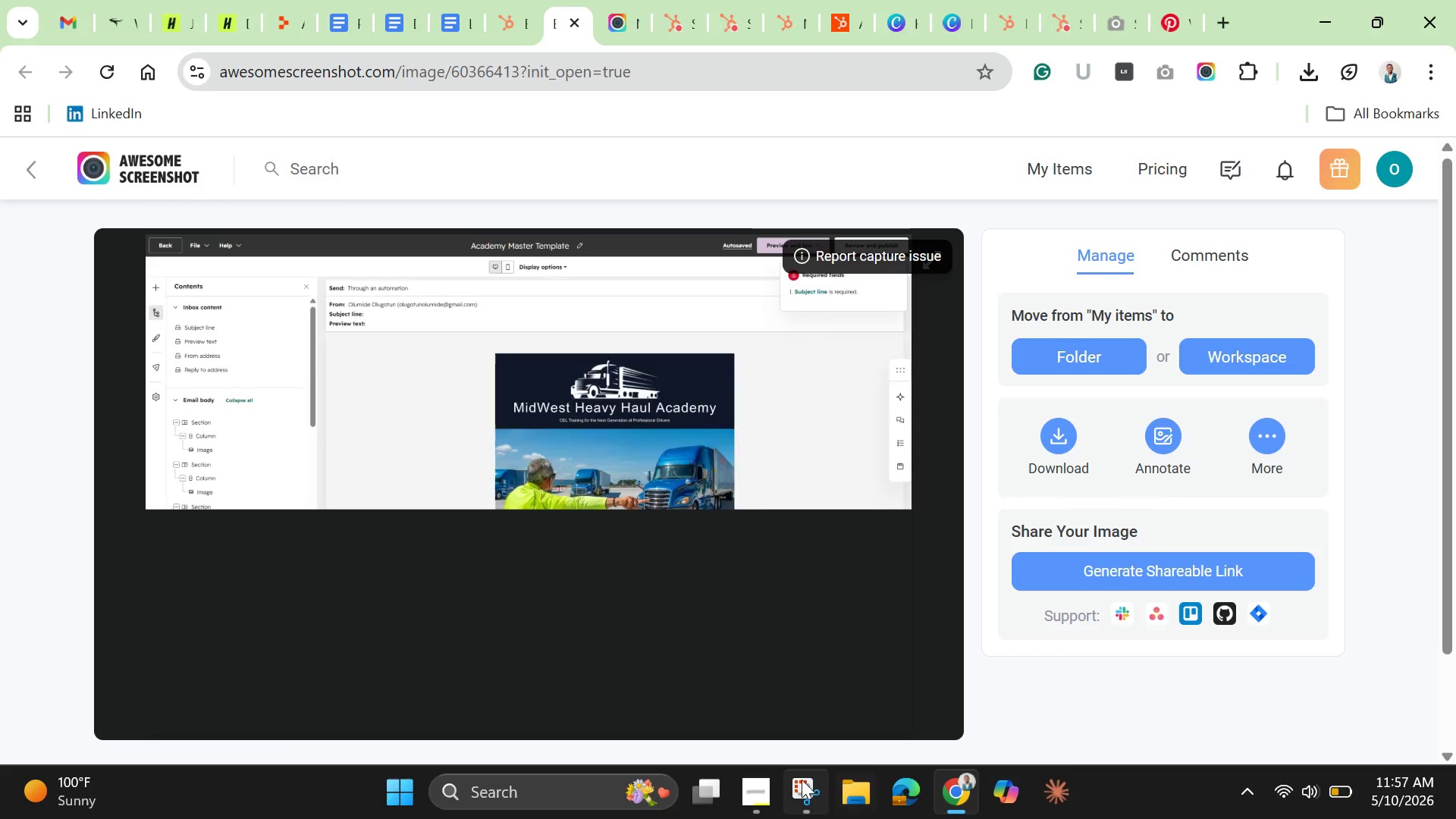 
mouse_move([758, 781])
 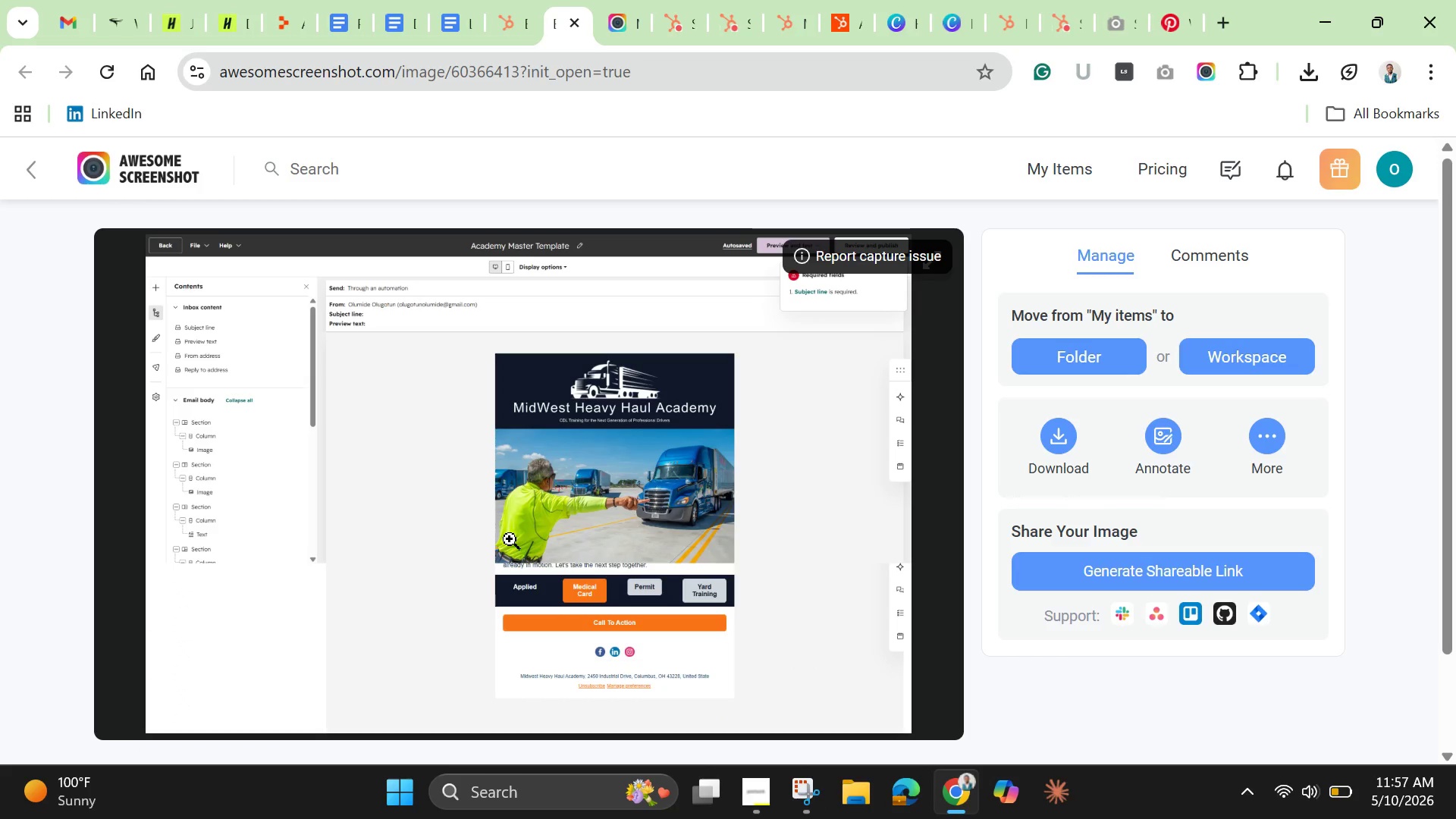 
scroll: coordinate [510, 539], scroll_direction: down, amount: 2.0
 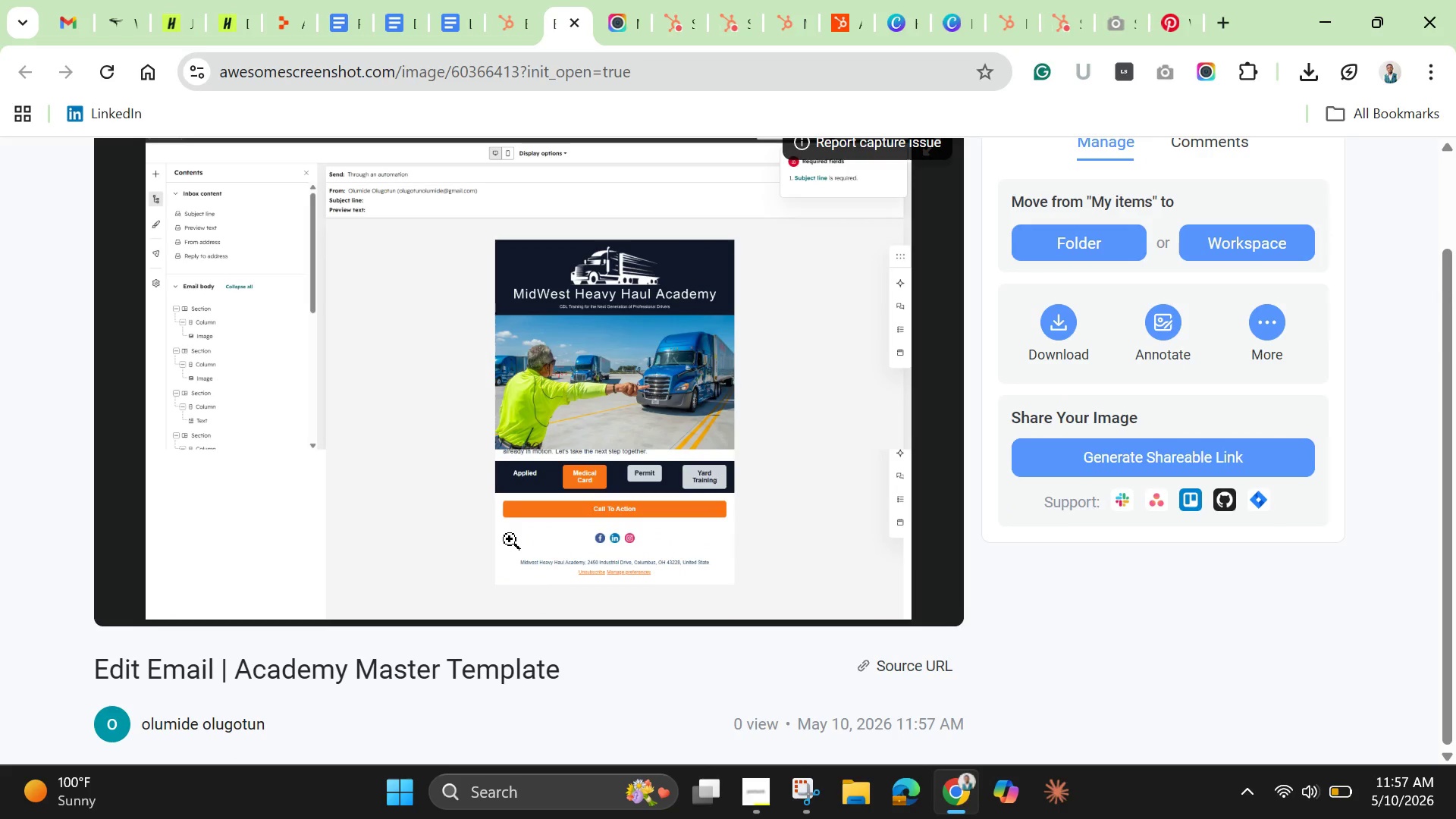 
wait(5.05)
 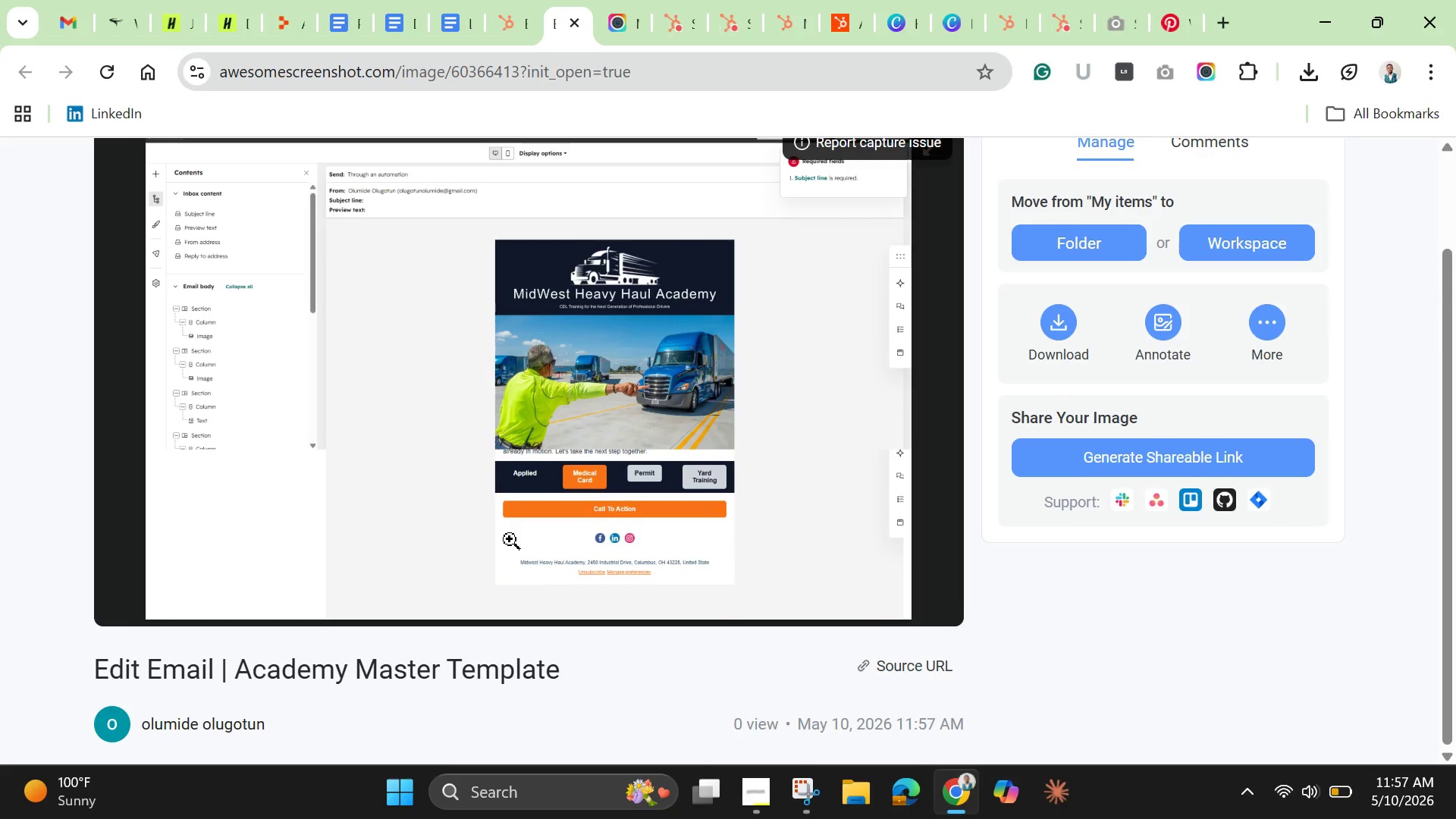 
scroll: coordinate [510, 539], scroll_direction: up, amount: 2.0
 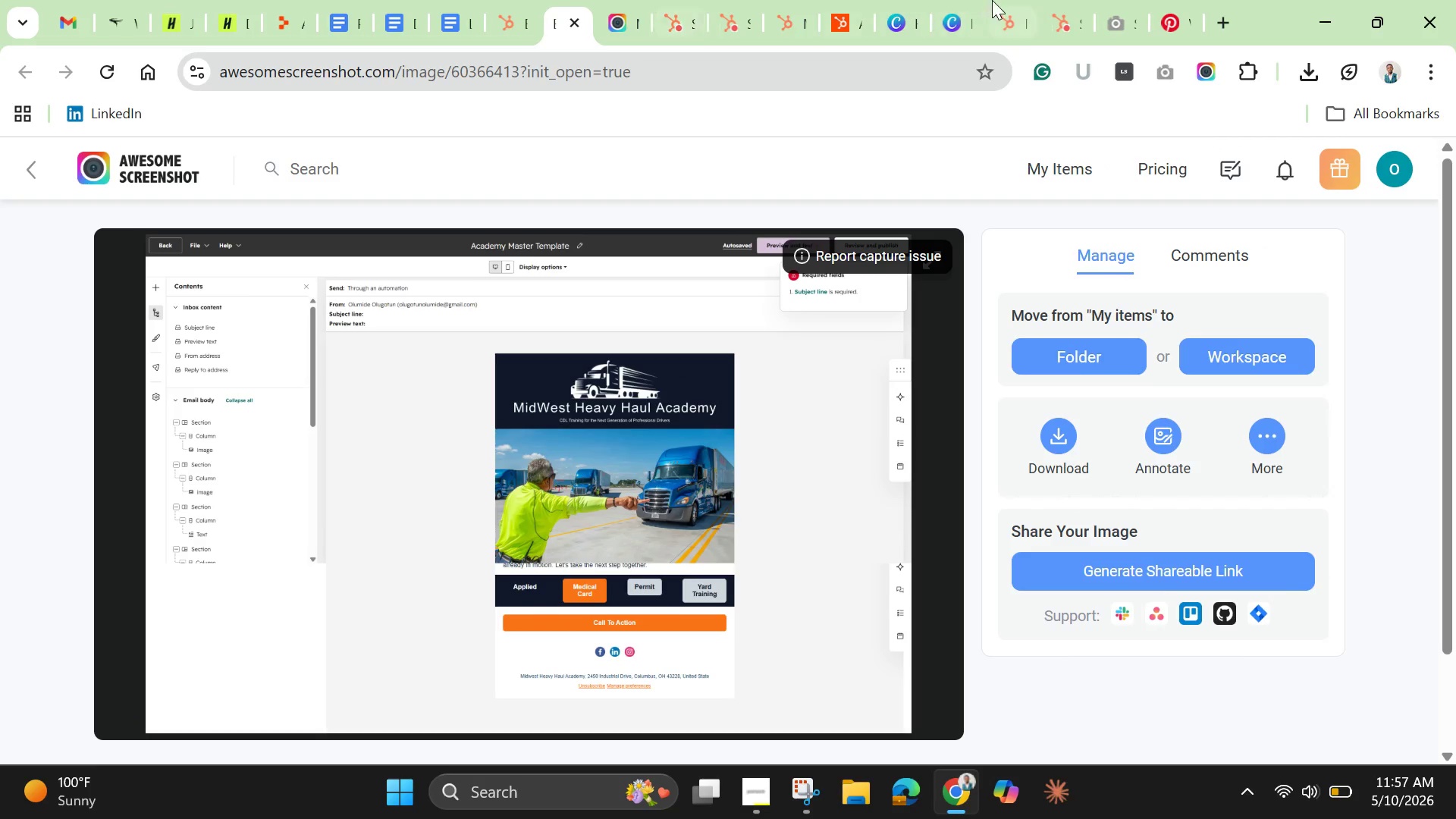 
mouse_move([986, 46])
 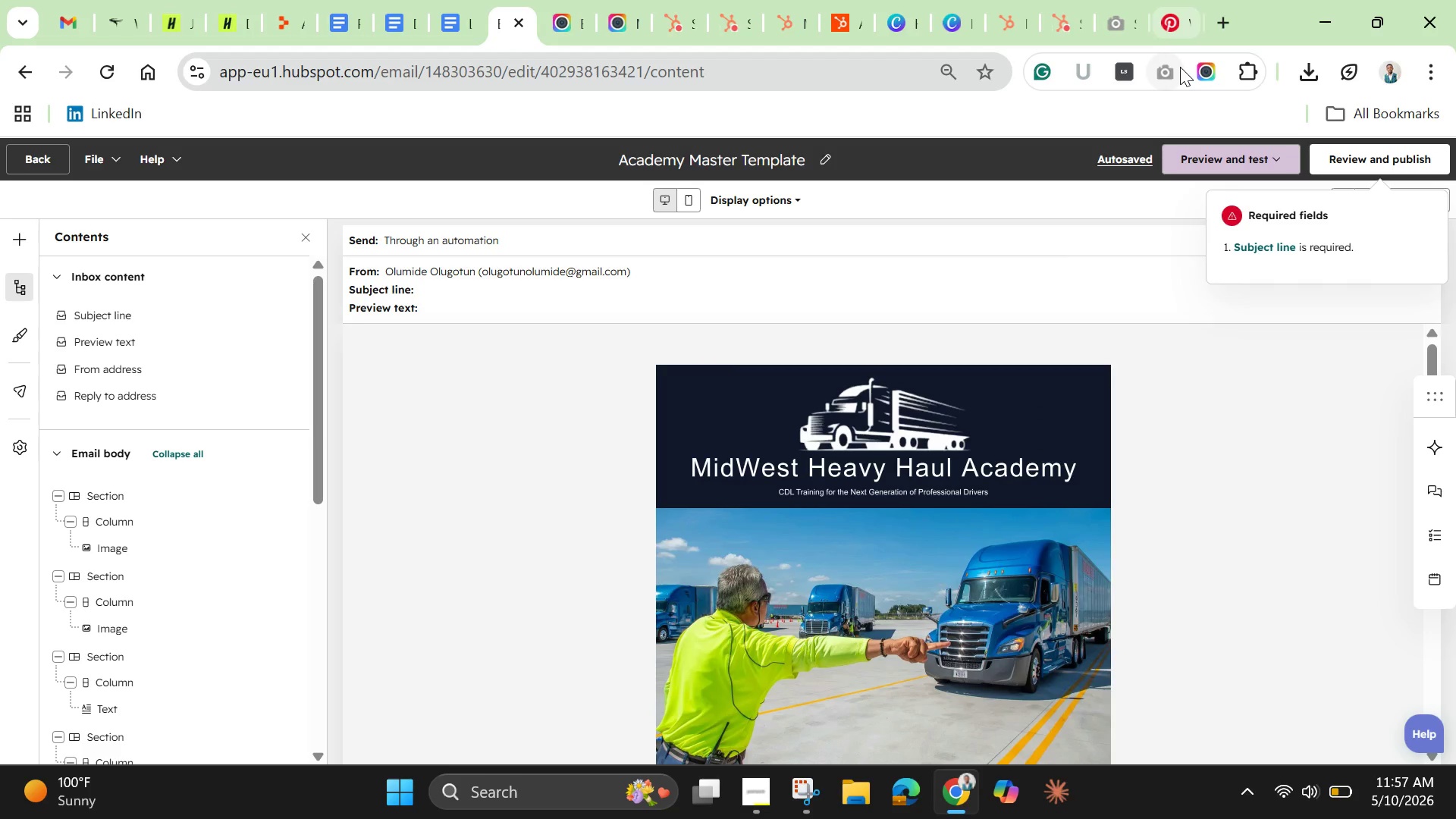 
left_click([1173, 74])
 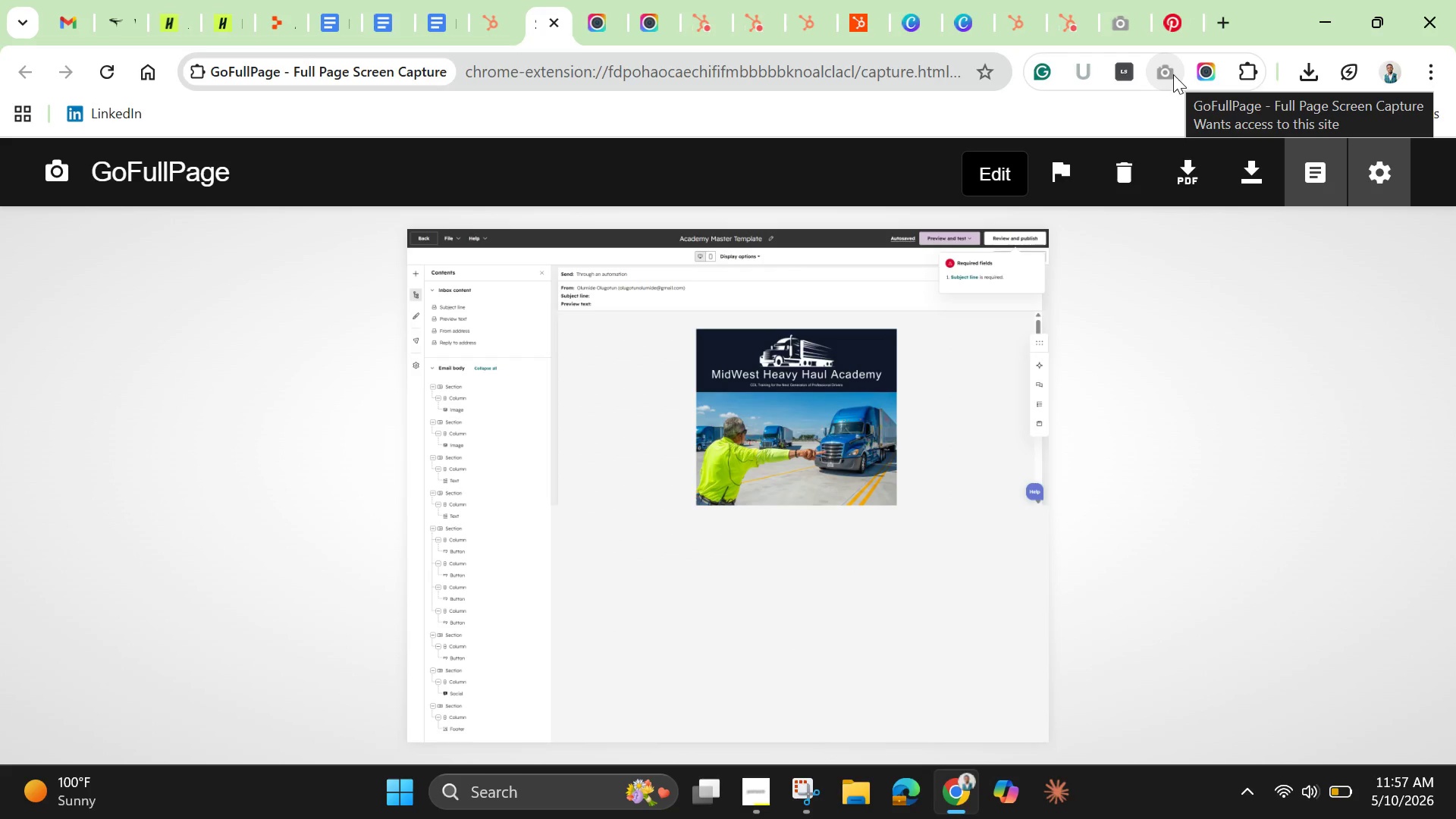 
wait(17.2)
 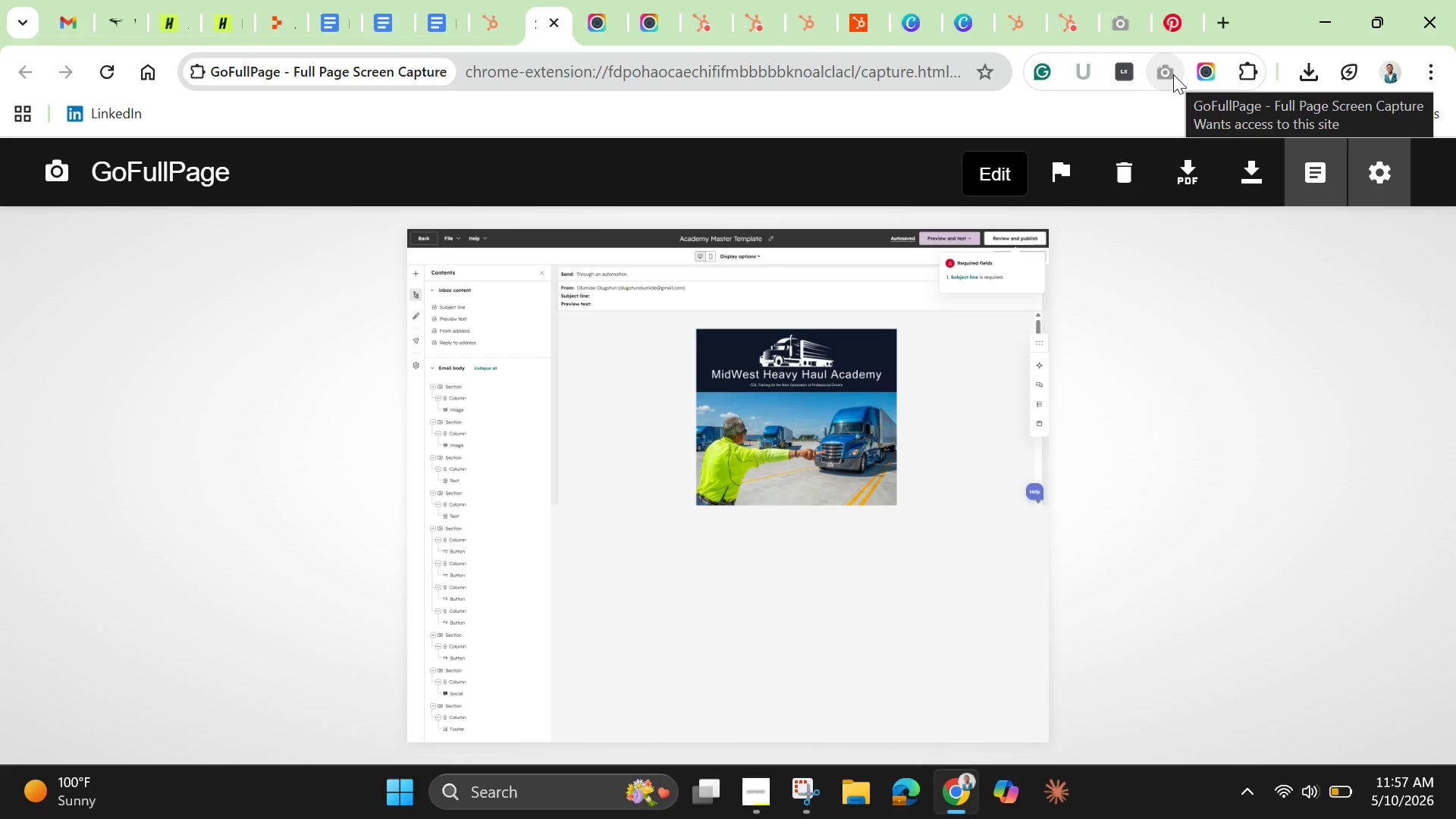 
mouse_move([1129, 177])
 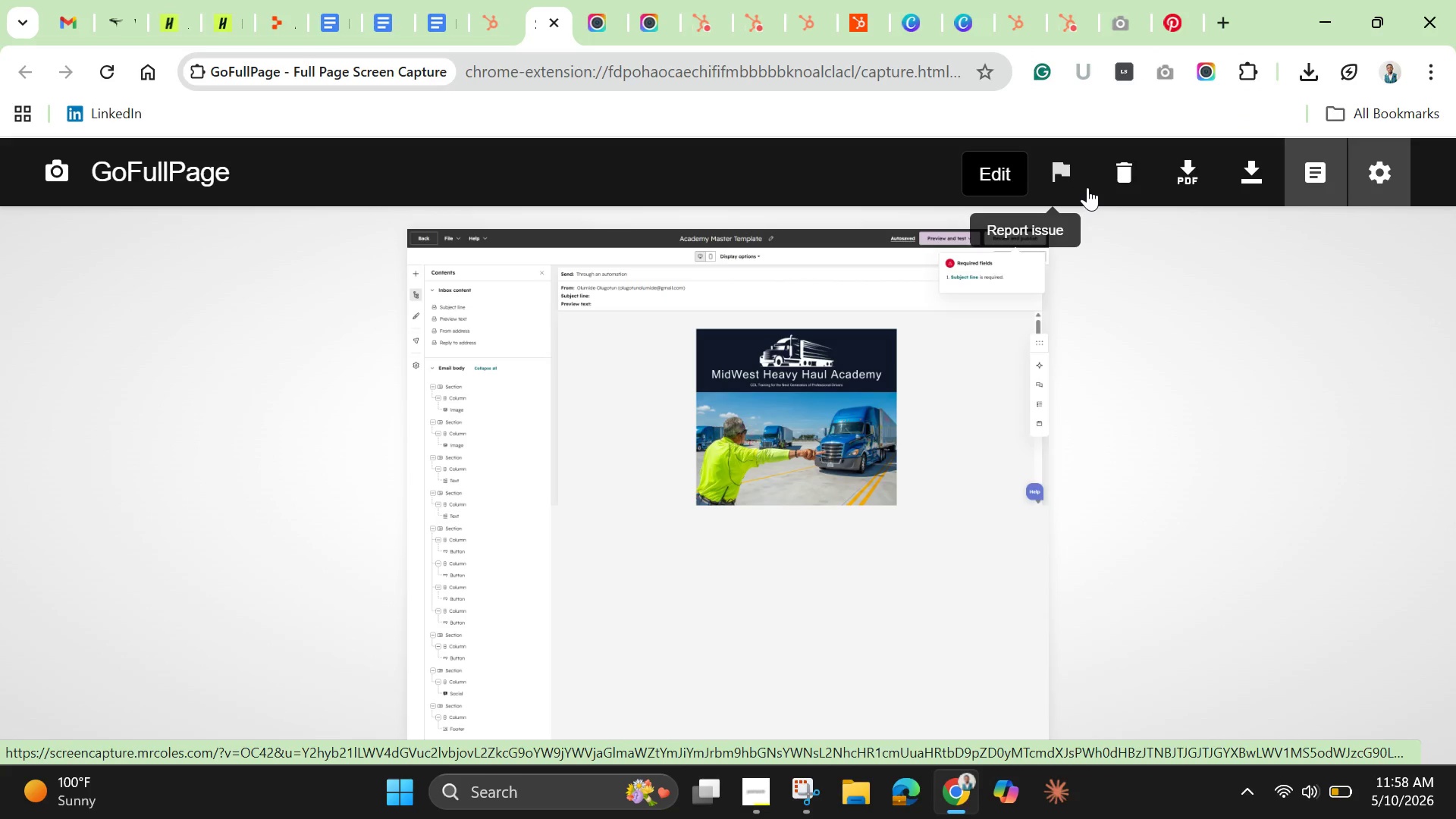 
left_click([1128, 174])
 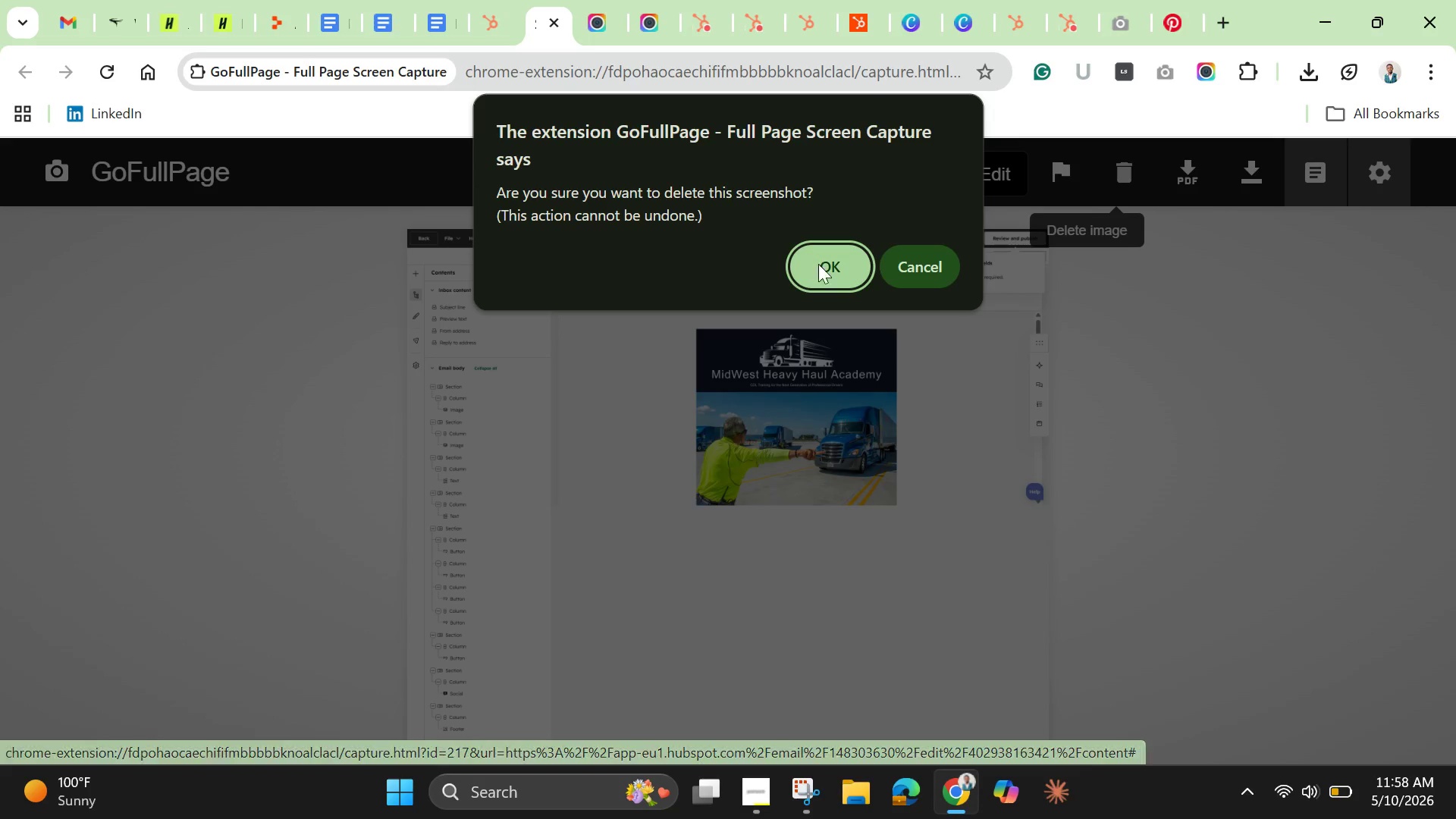 
left_click([821, 265])
 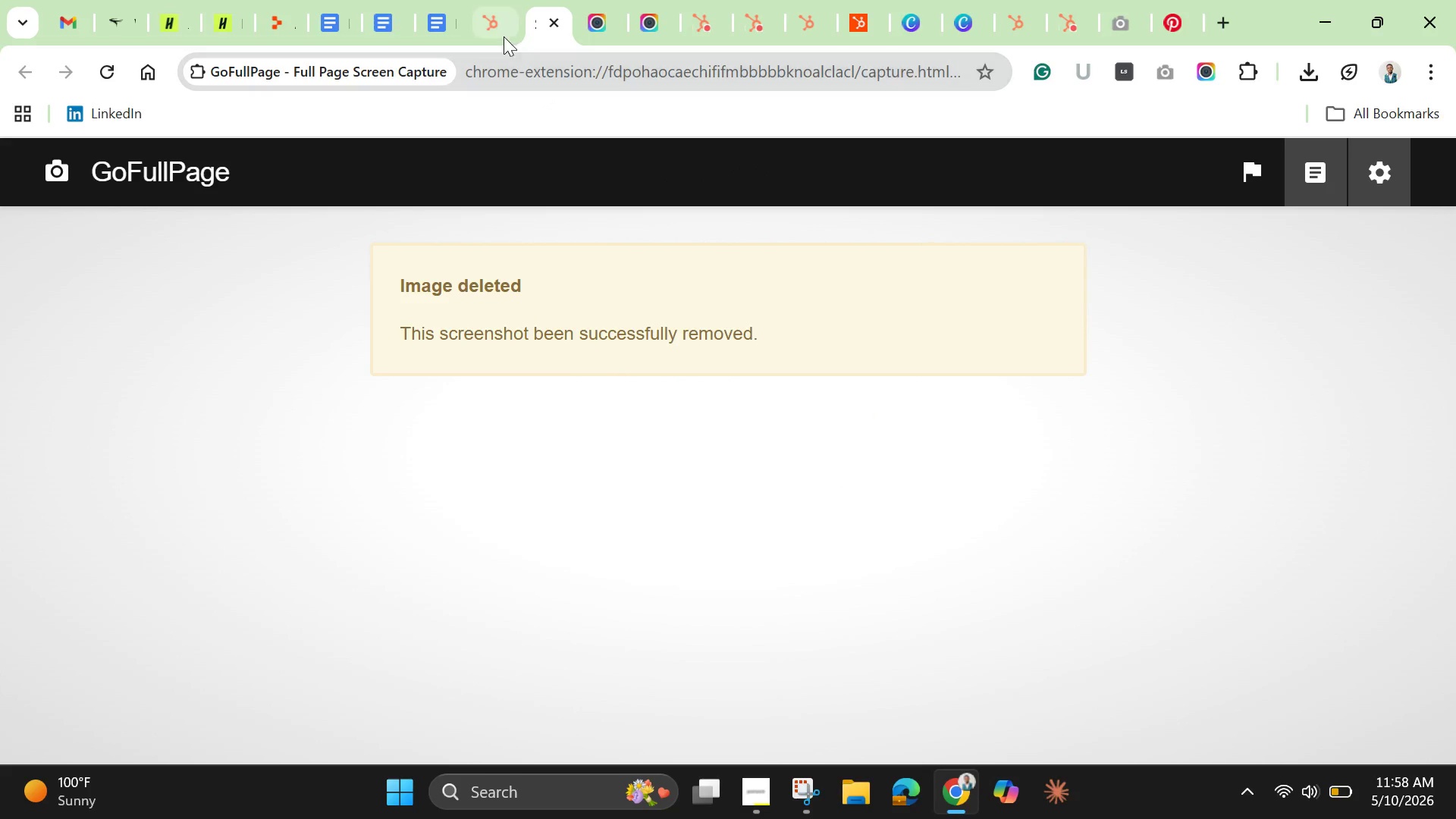 
left_click([482, 18])
 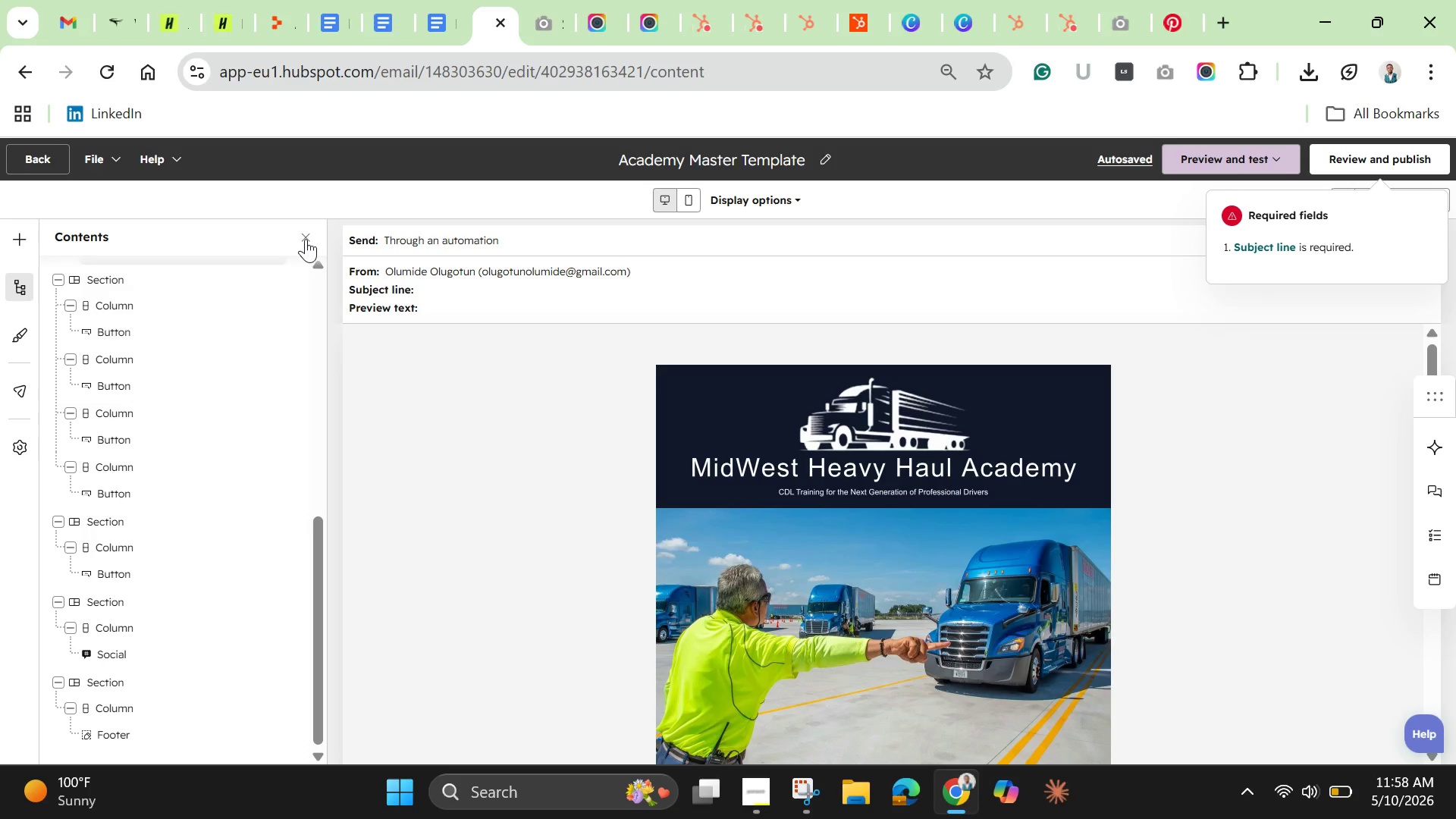 
left_click([306, 237])
 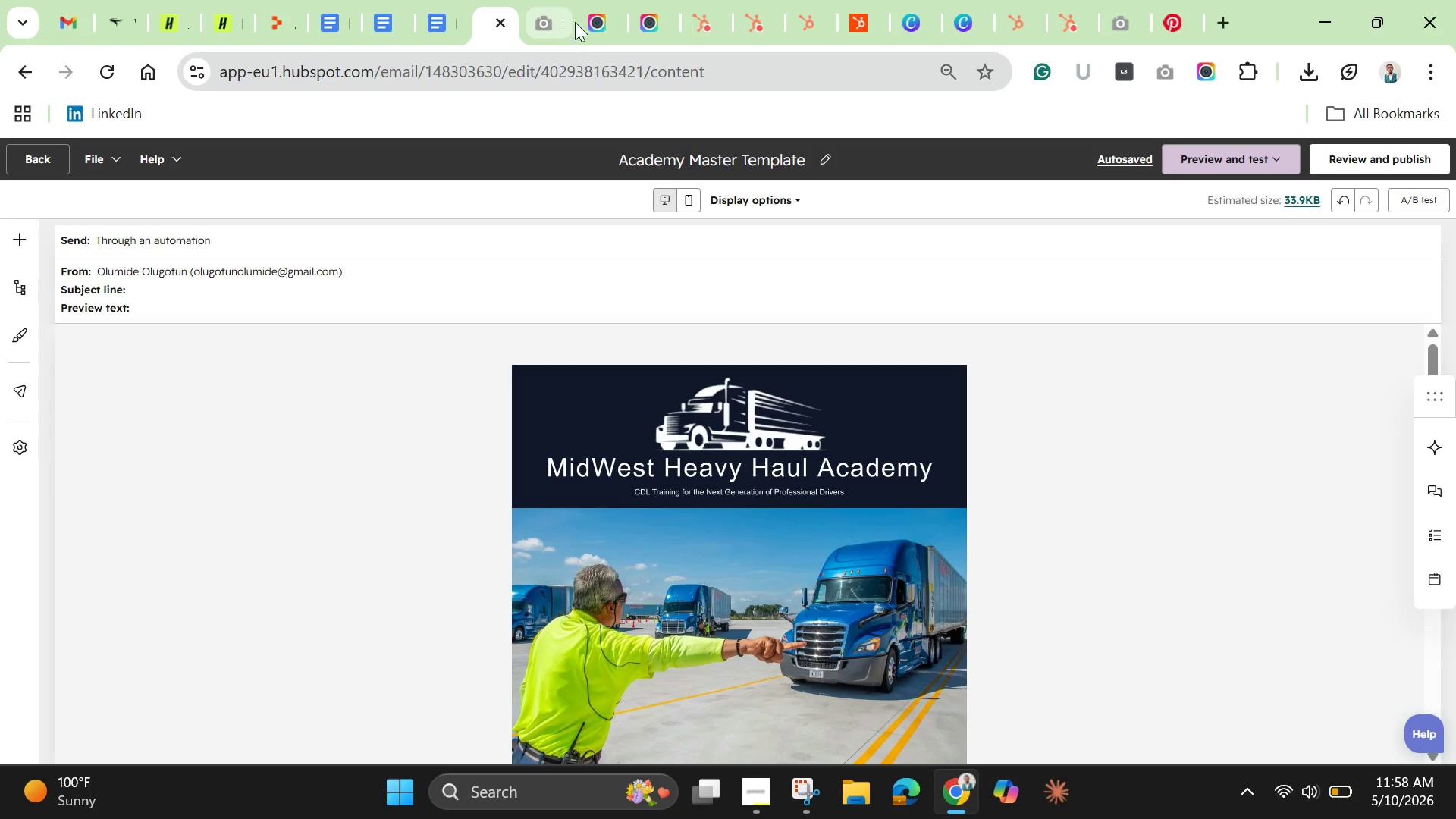 
left_click_drag(start_coordinate=[554, 30], to_coordinate=[554, 20])
 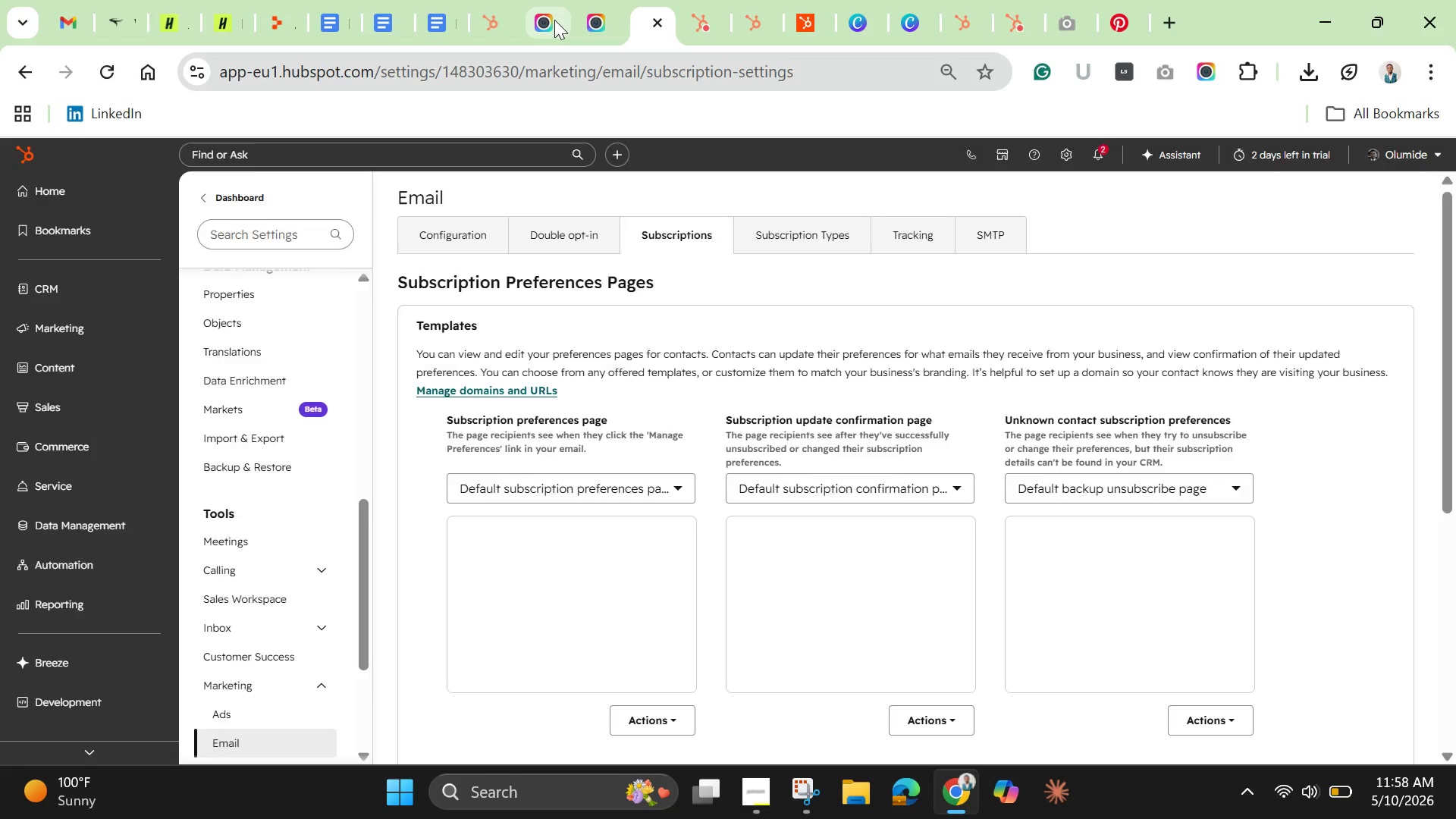 
left_click([554, 20])
 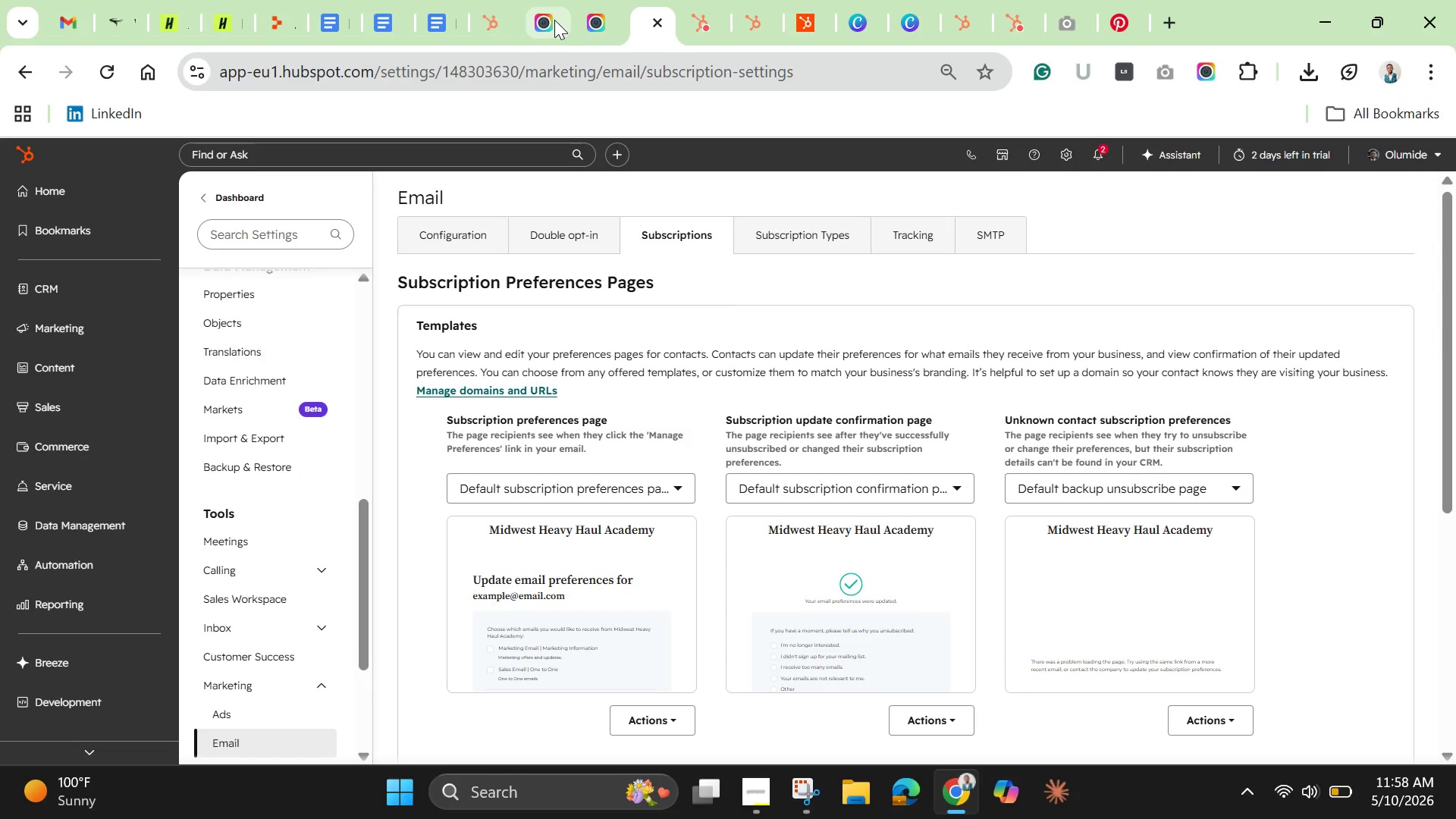 
left_click([541, 24])
 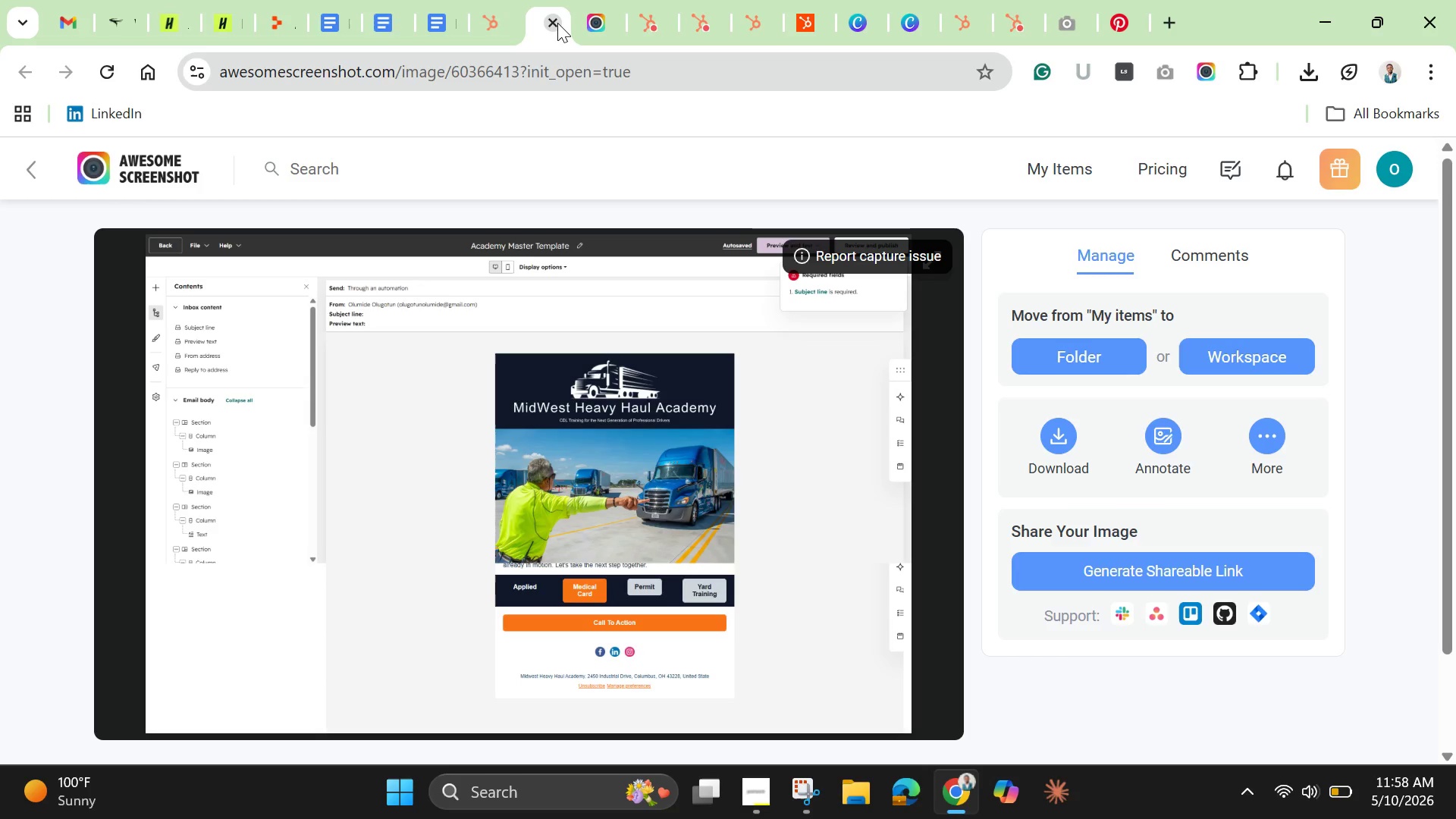 
left_click([557, 23])
 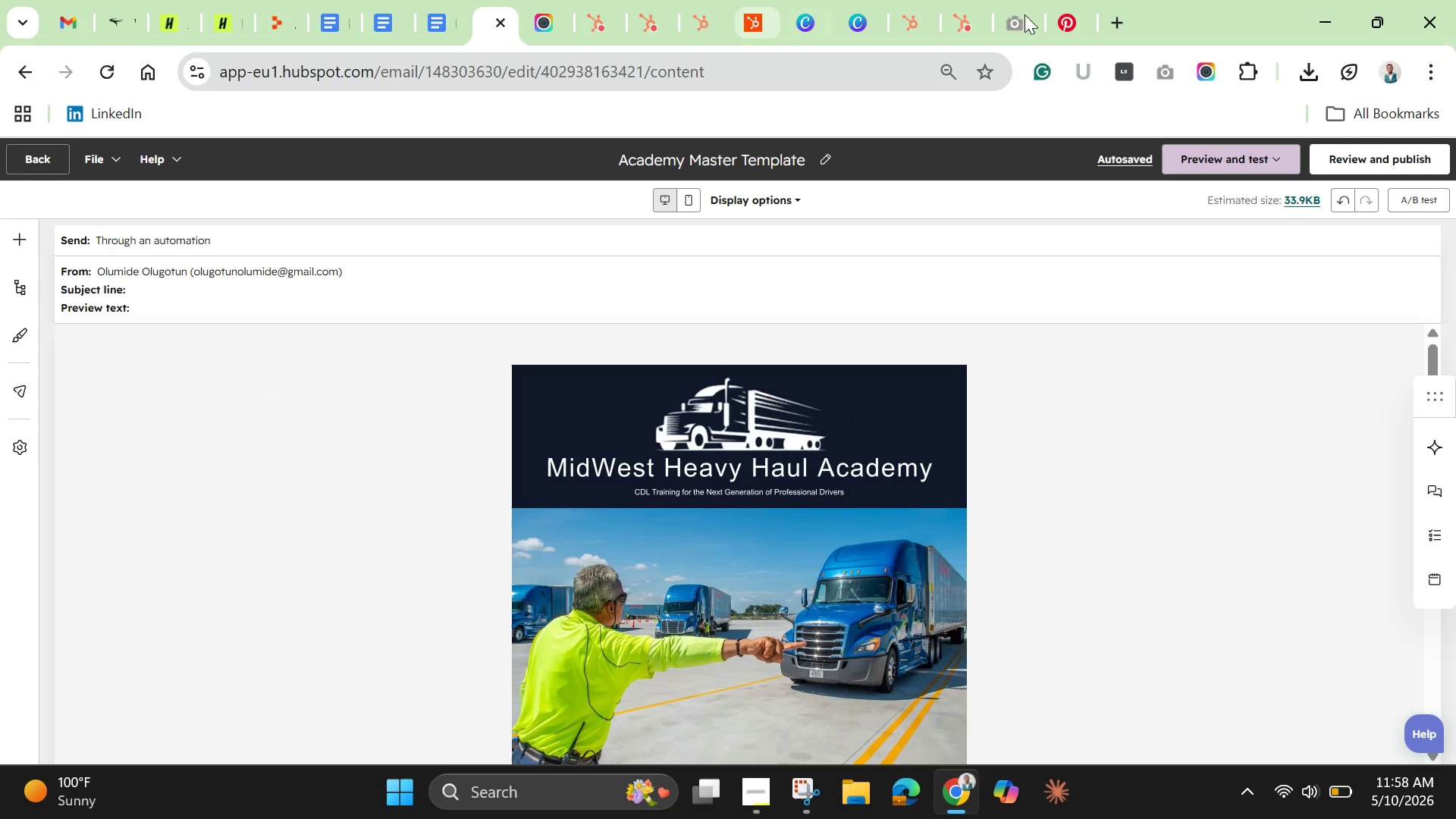 
mouse_move([1203, 75])
 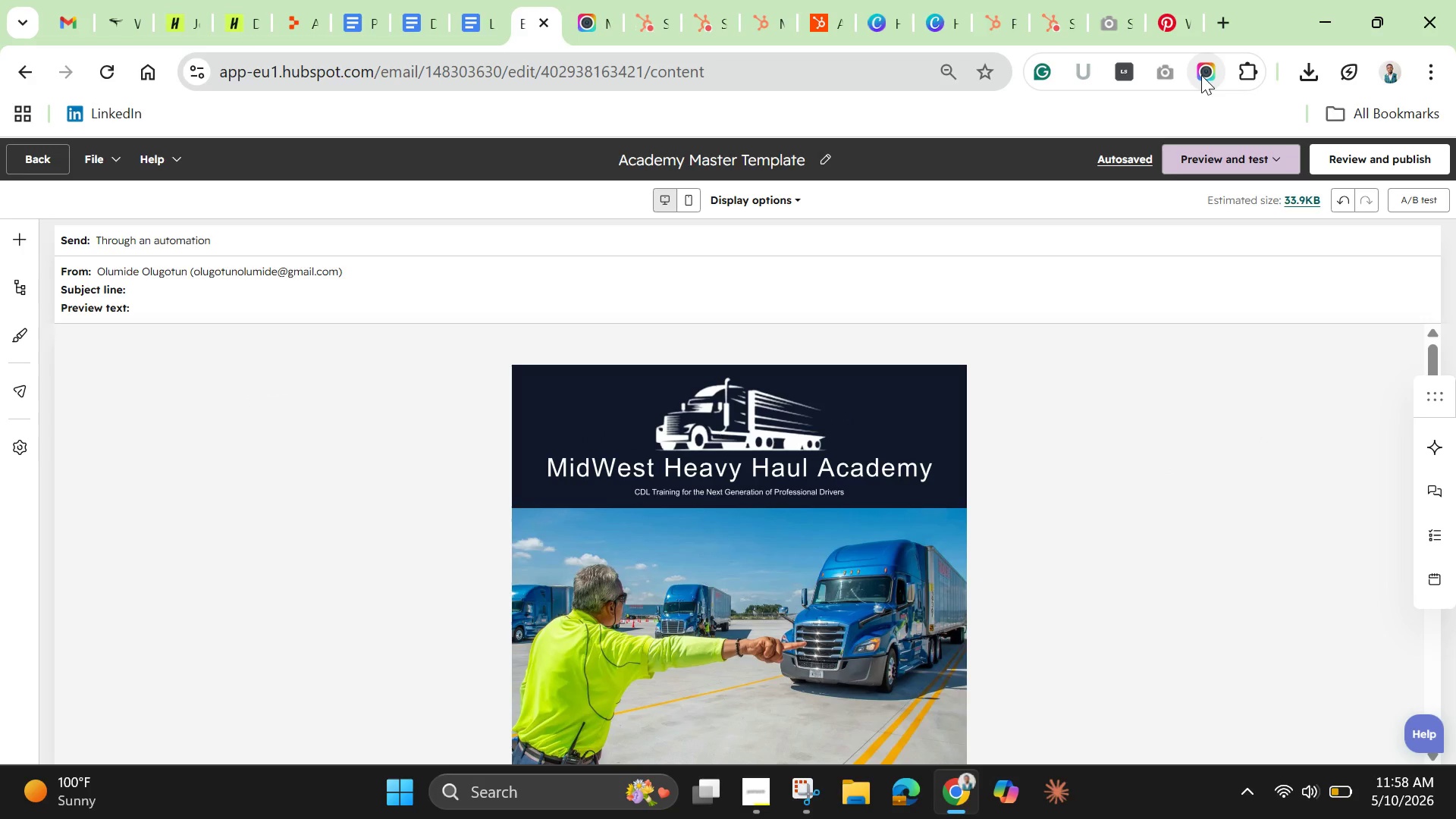 
left_click([1201, 75])
 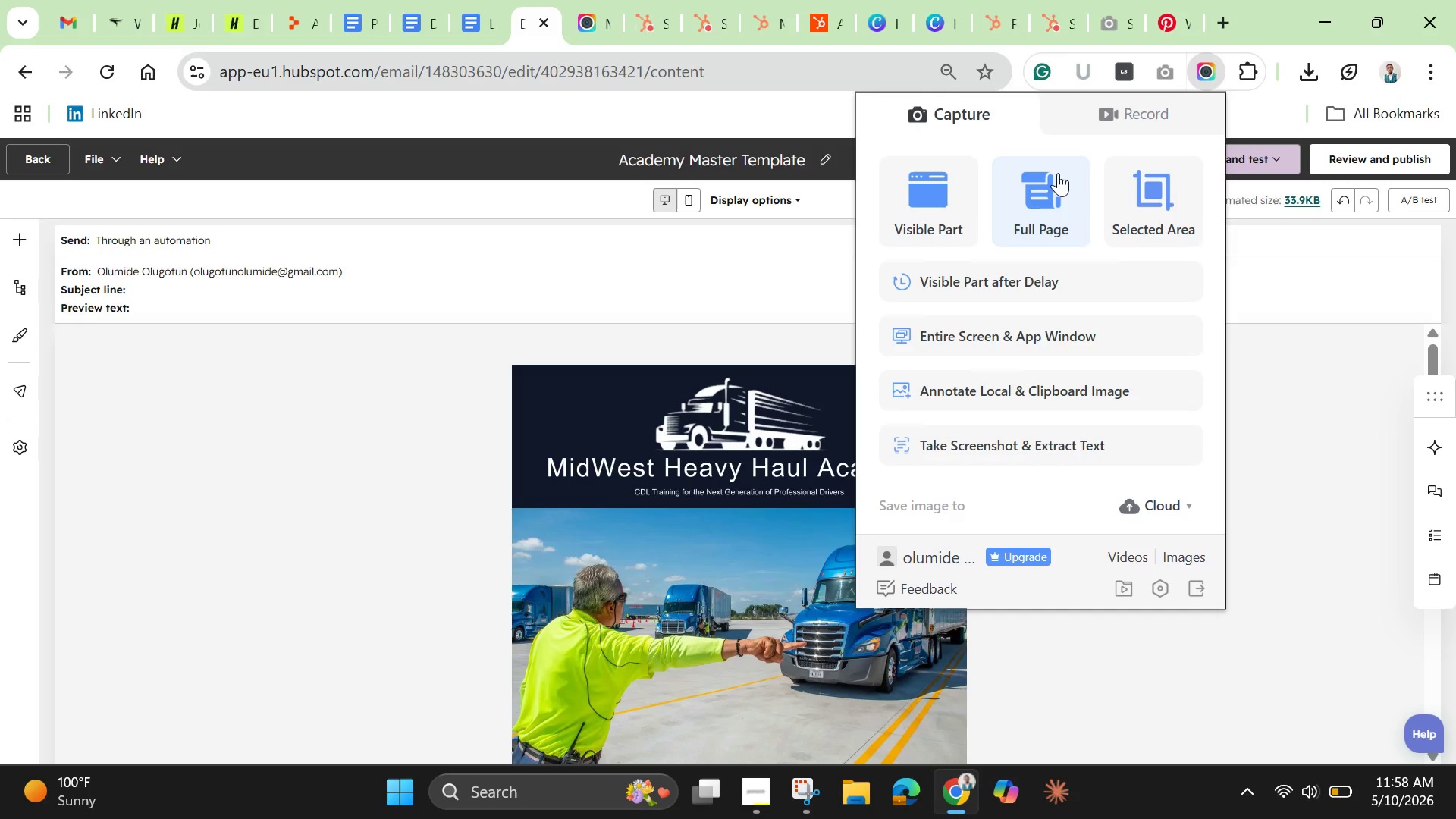 
left_click([1042, 180])
 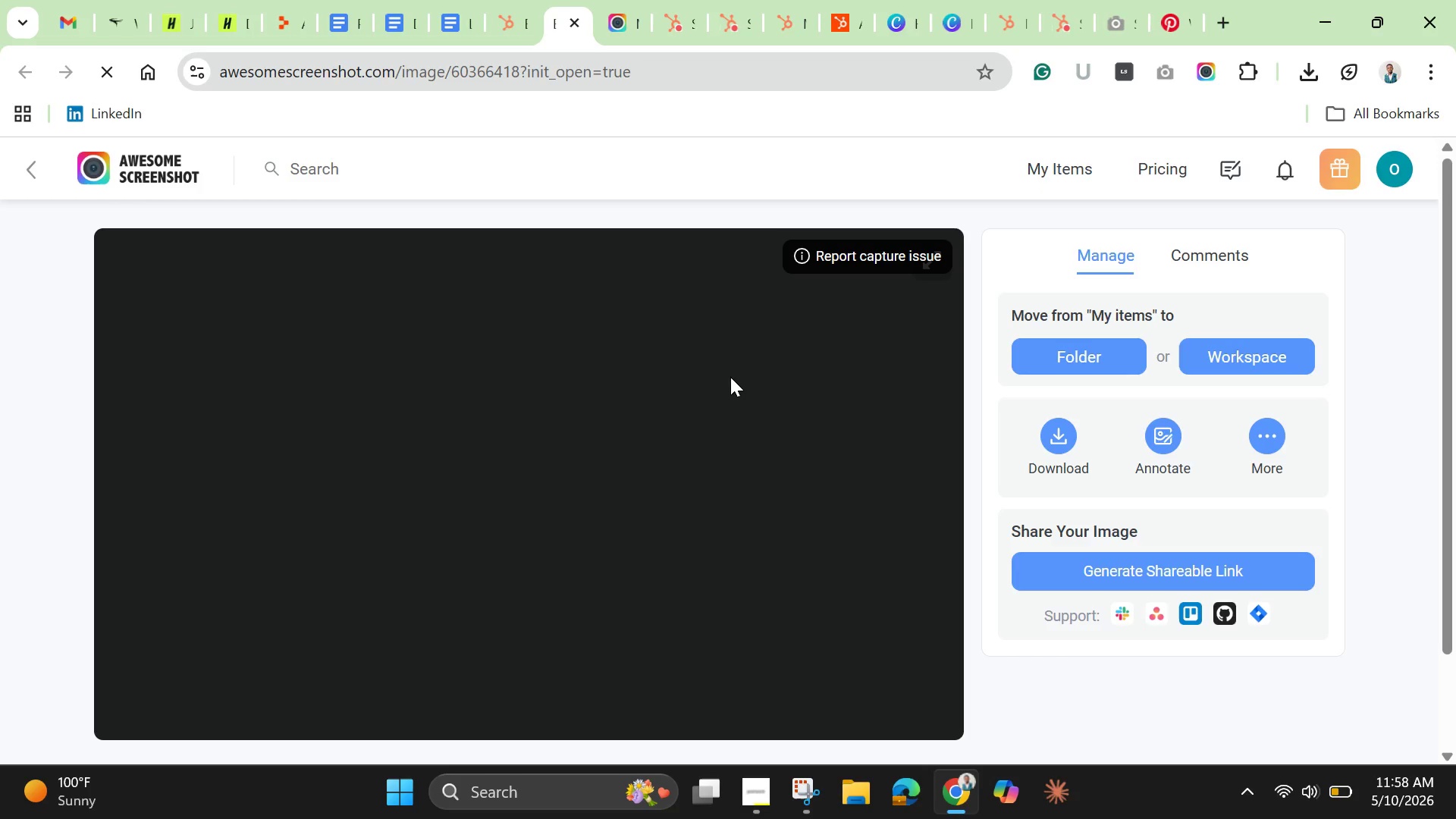 
wait(11.67)
 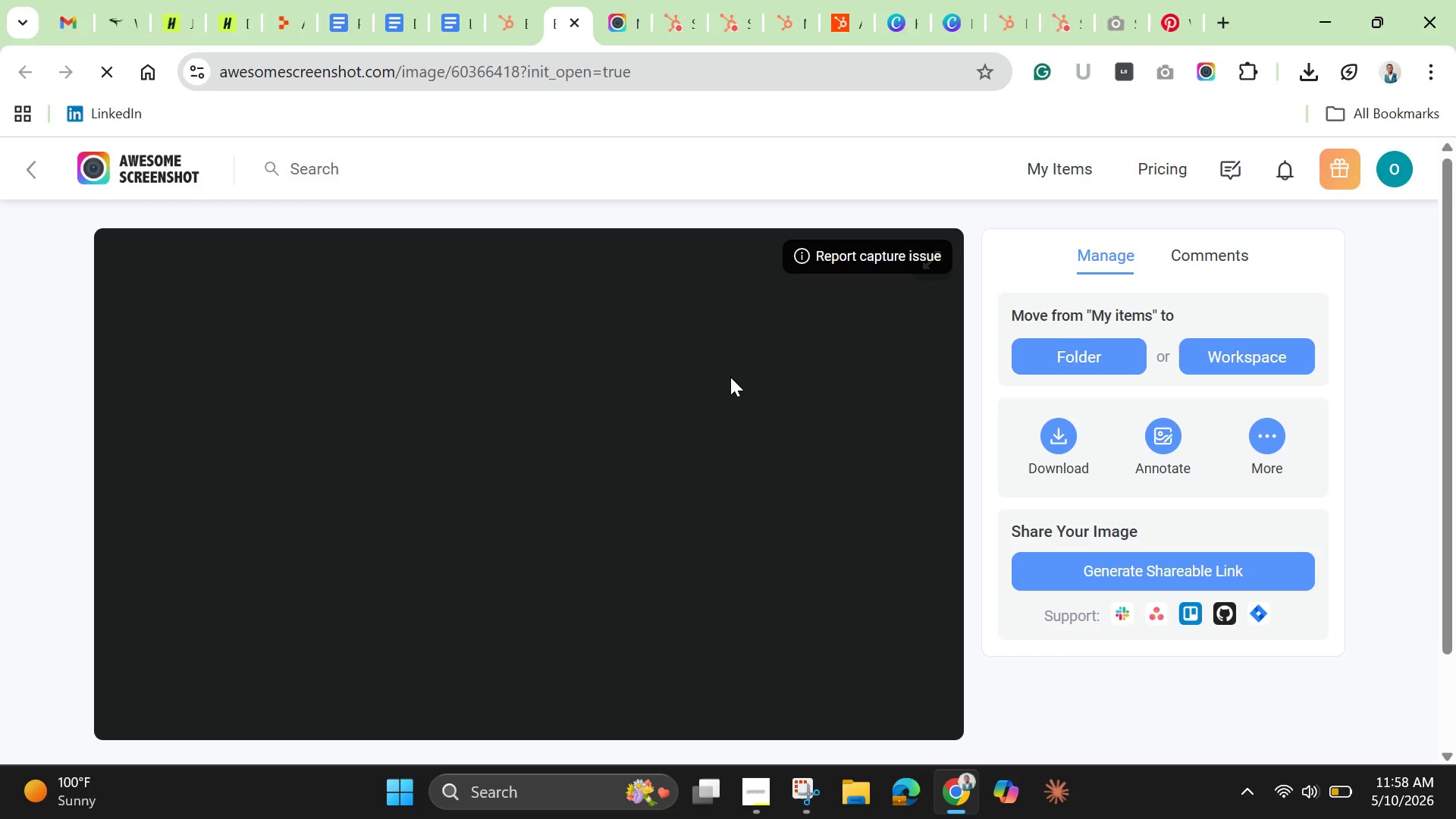 
scroll: coordinate [733, 414], scroll_direction: down, amount: 4.0
 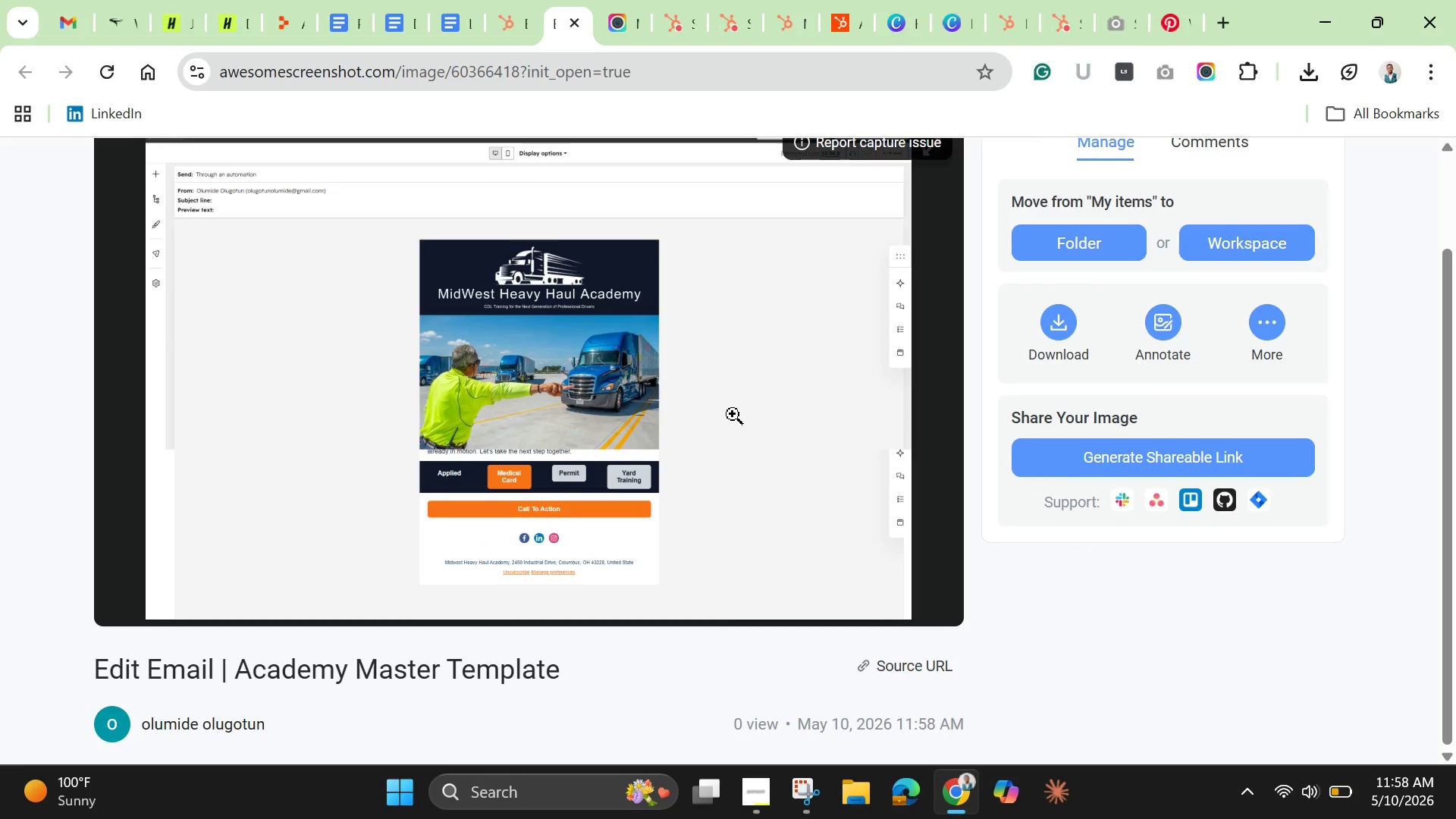 
scroll: coordinate [733, 414], scroll_direction: up, amount: 5.0
 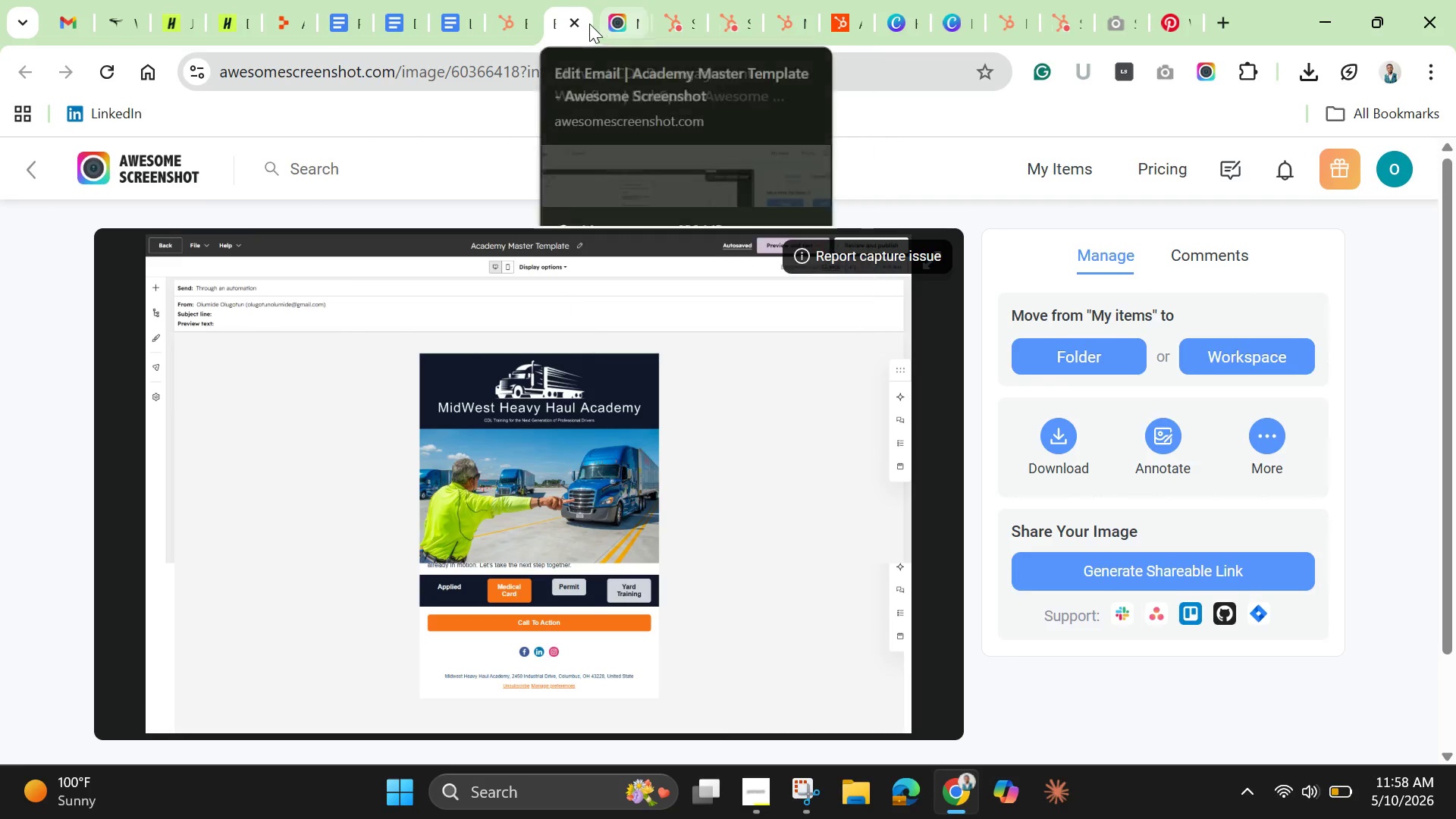 
left_click([584, 25])
 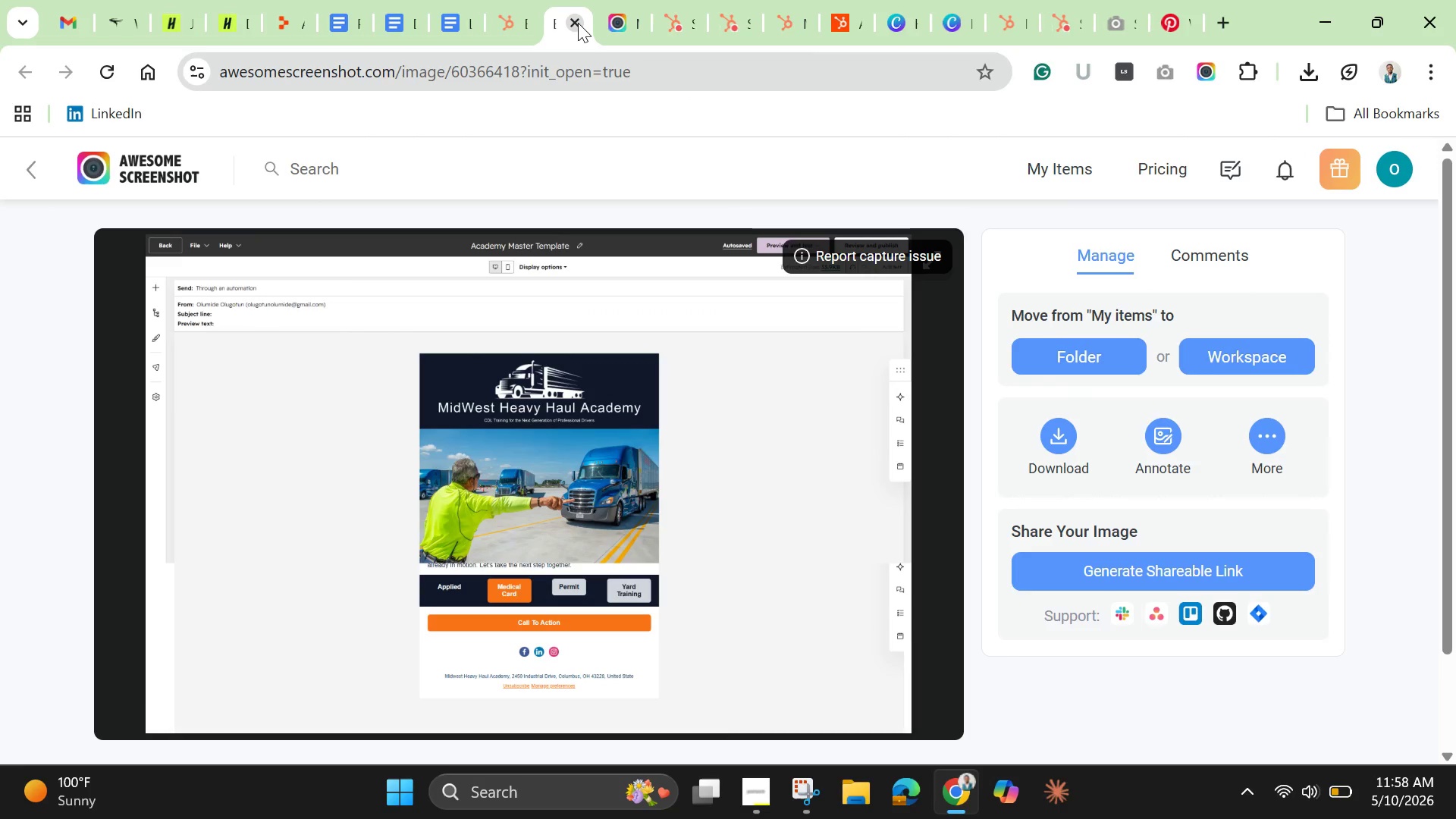 
left_click([578, 23])
 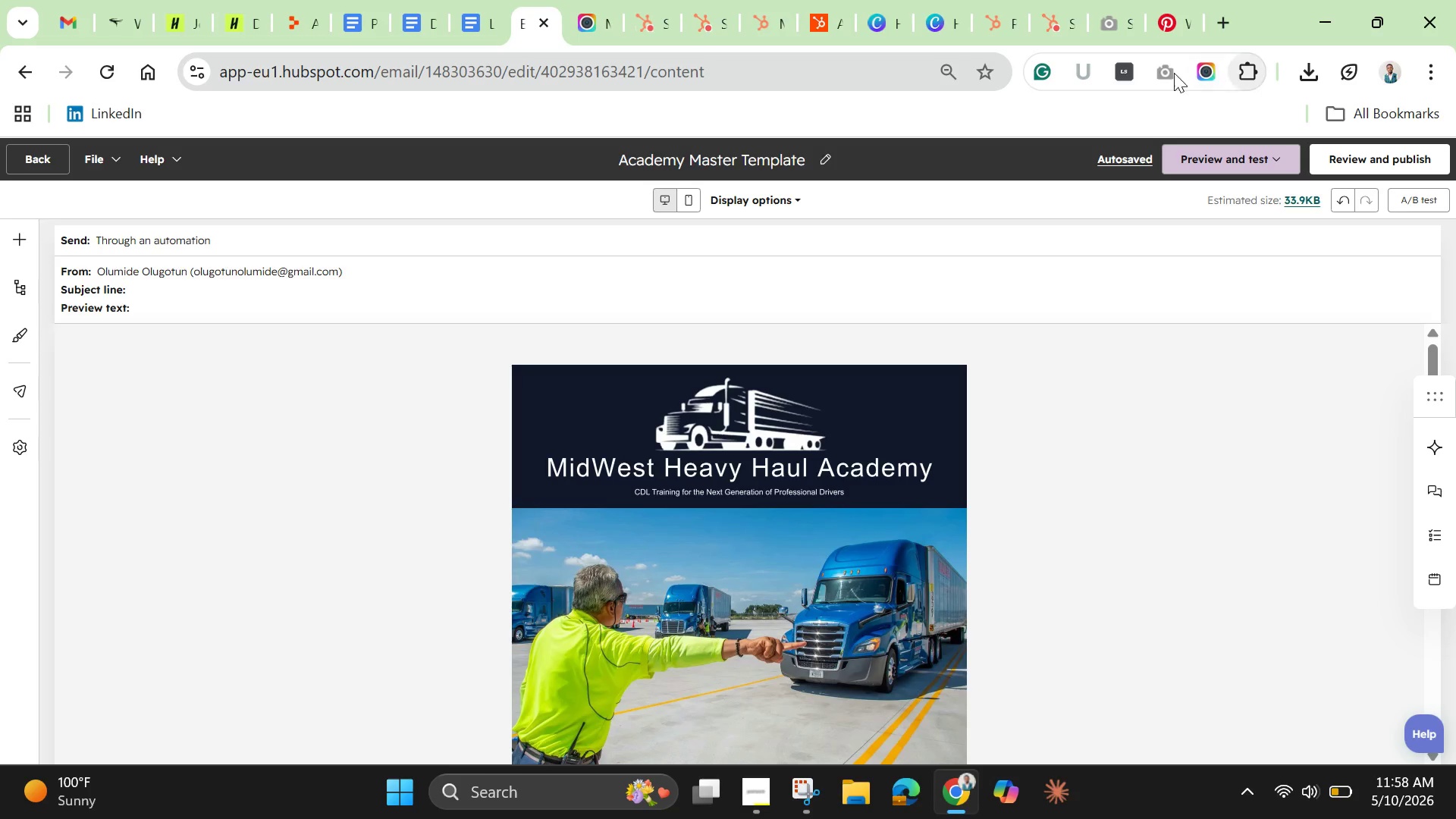 
left_click([1167, 75])
 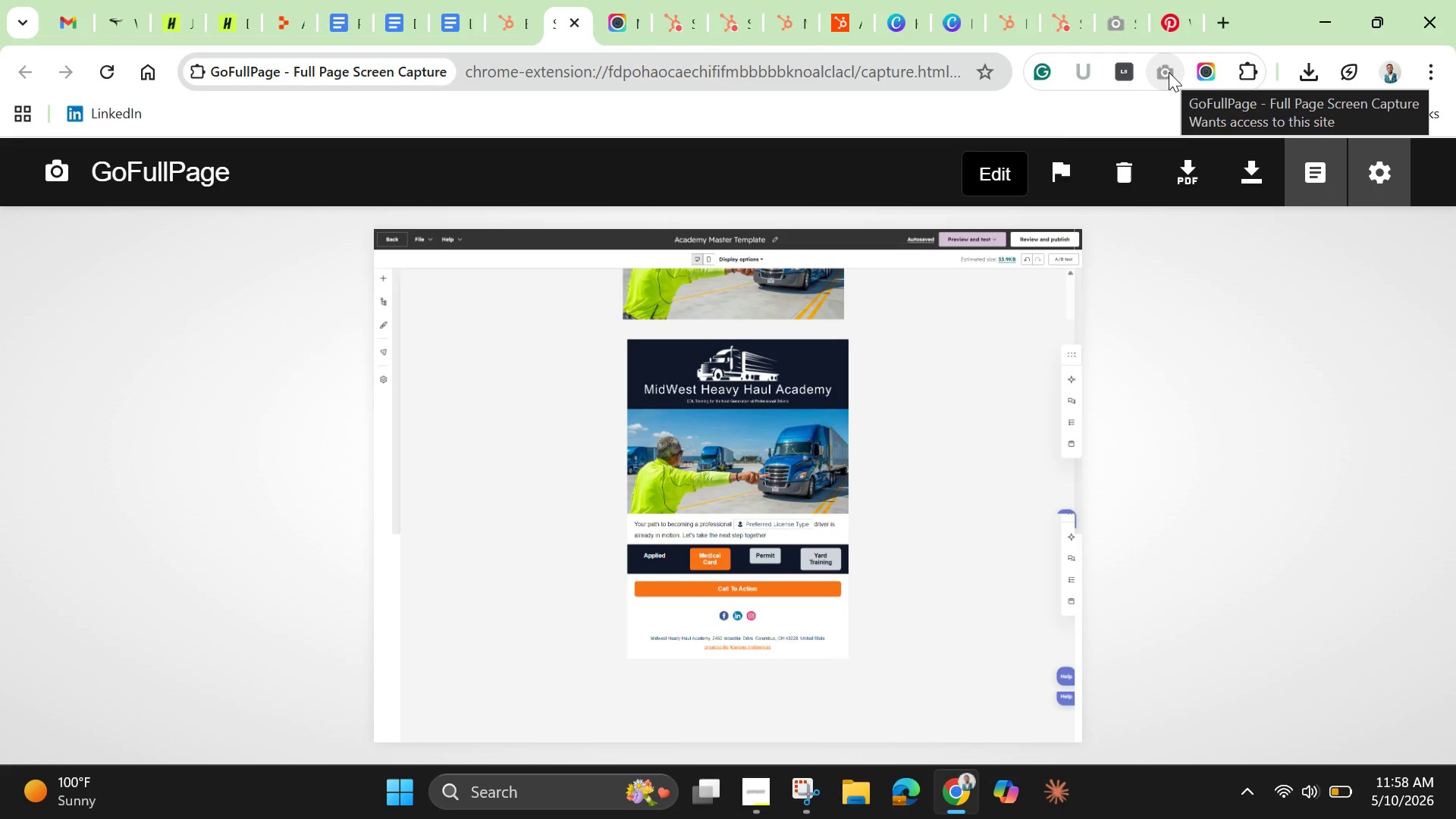 
wait(14.09)
 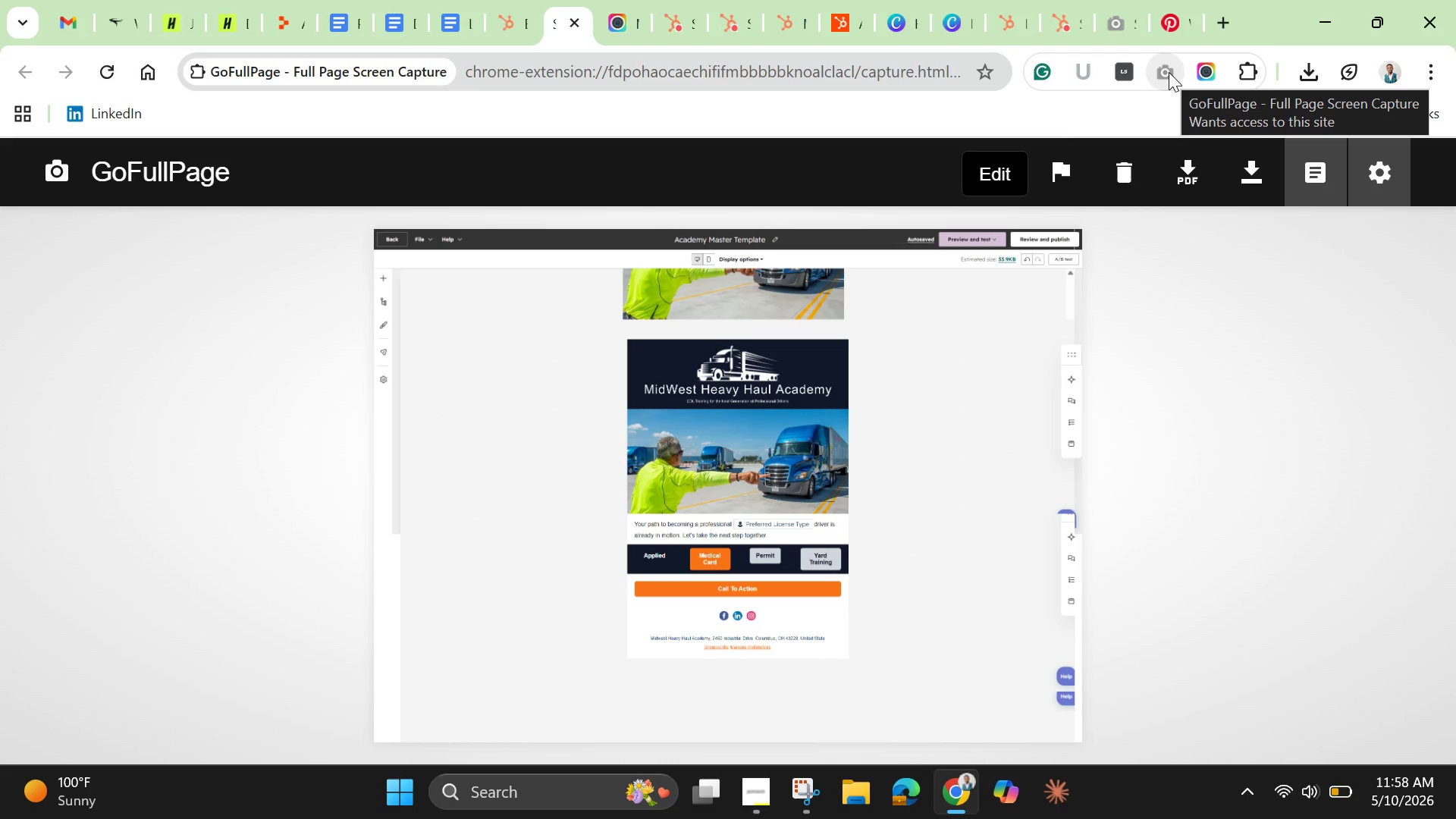 
left_click([1253, 165])
 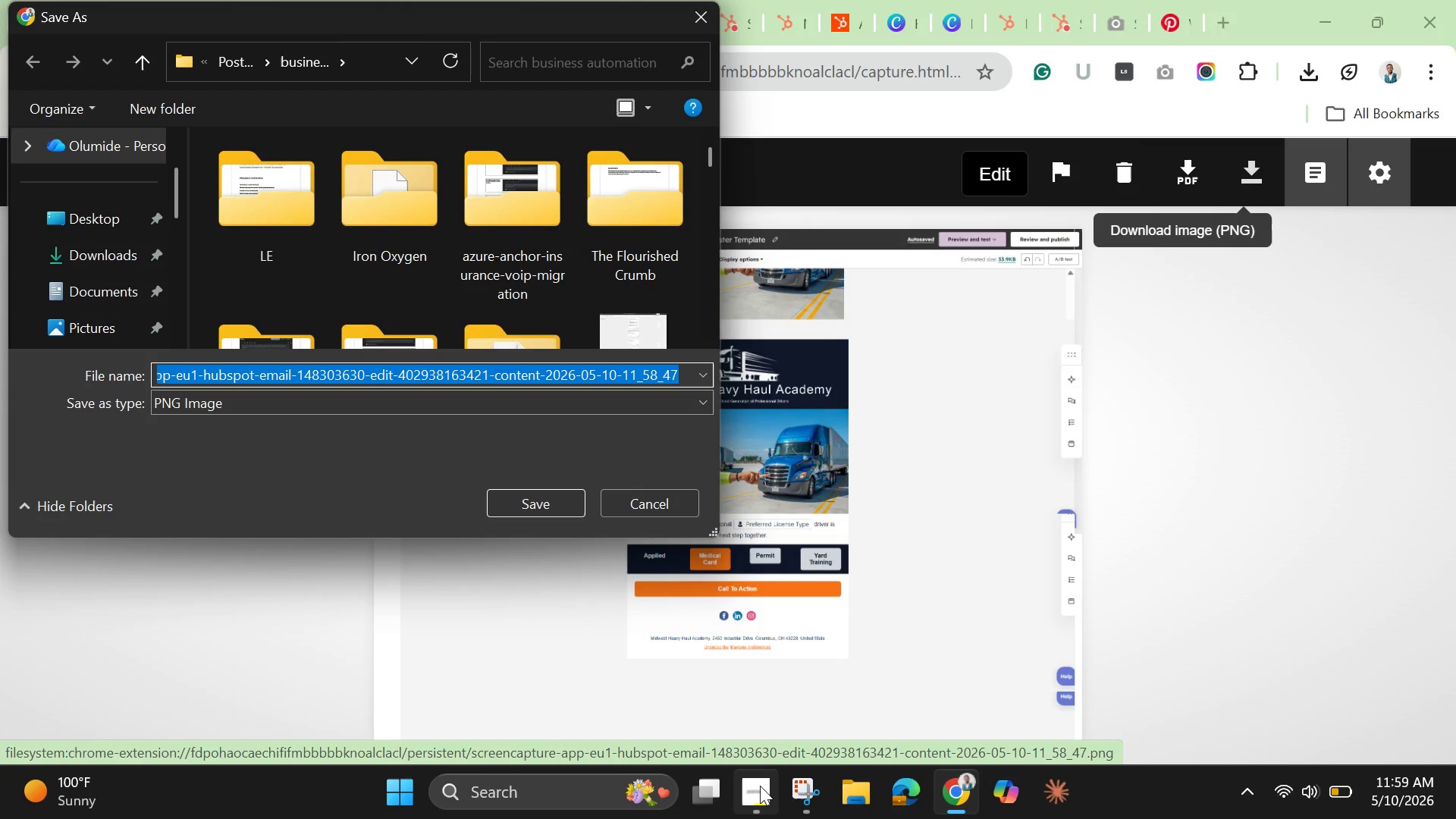 
left_click([751, 805])